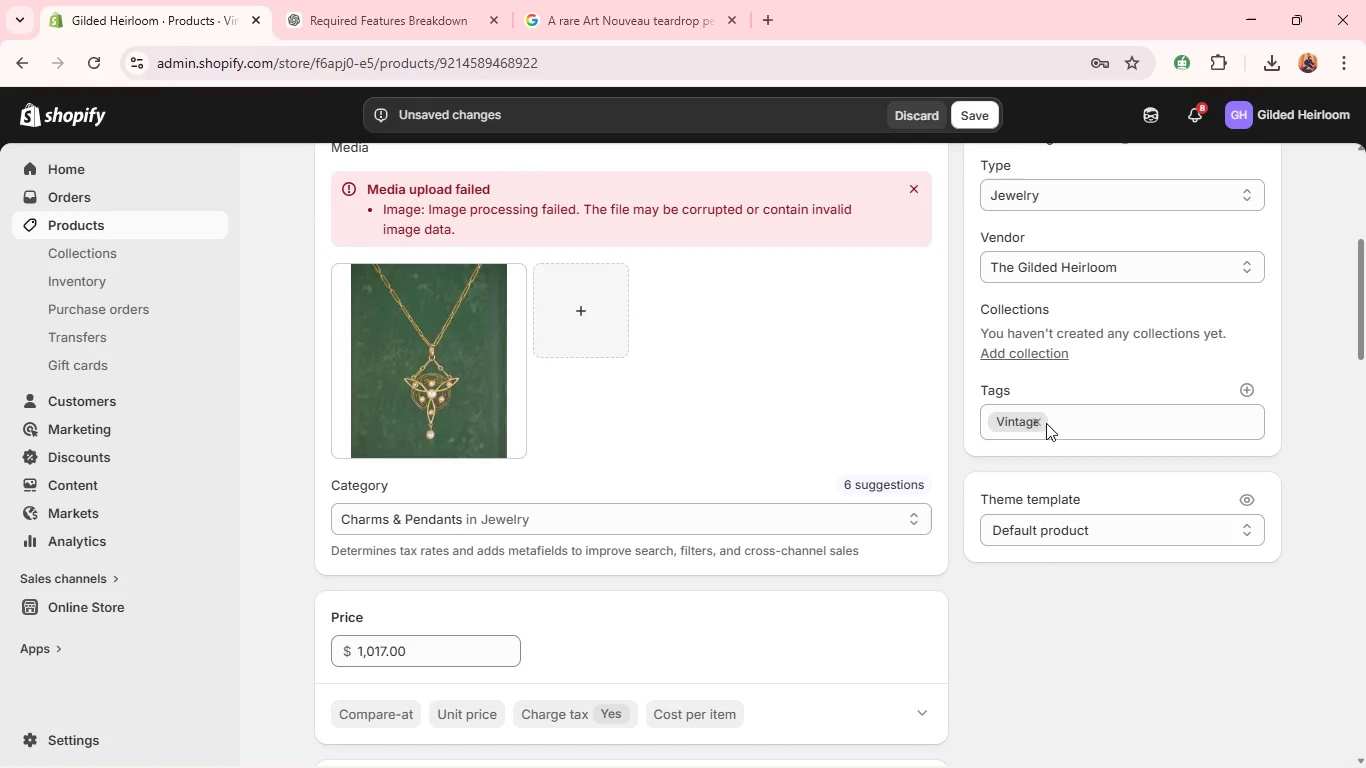 
left_click([1043, 423])
 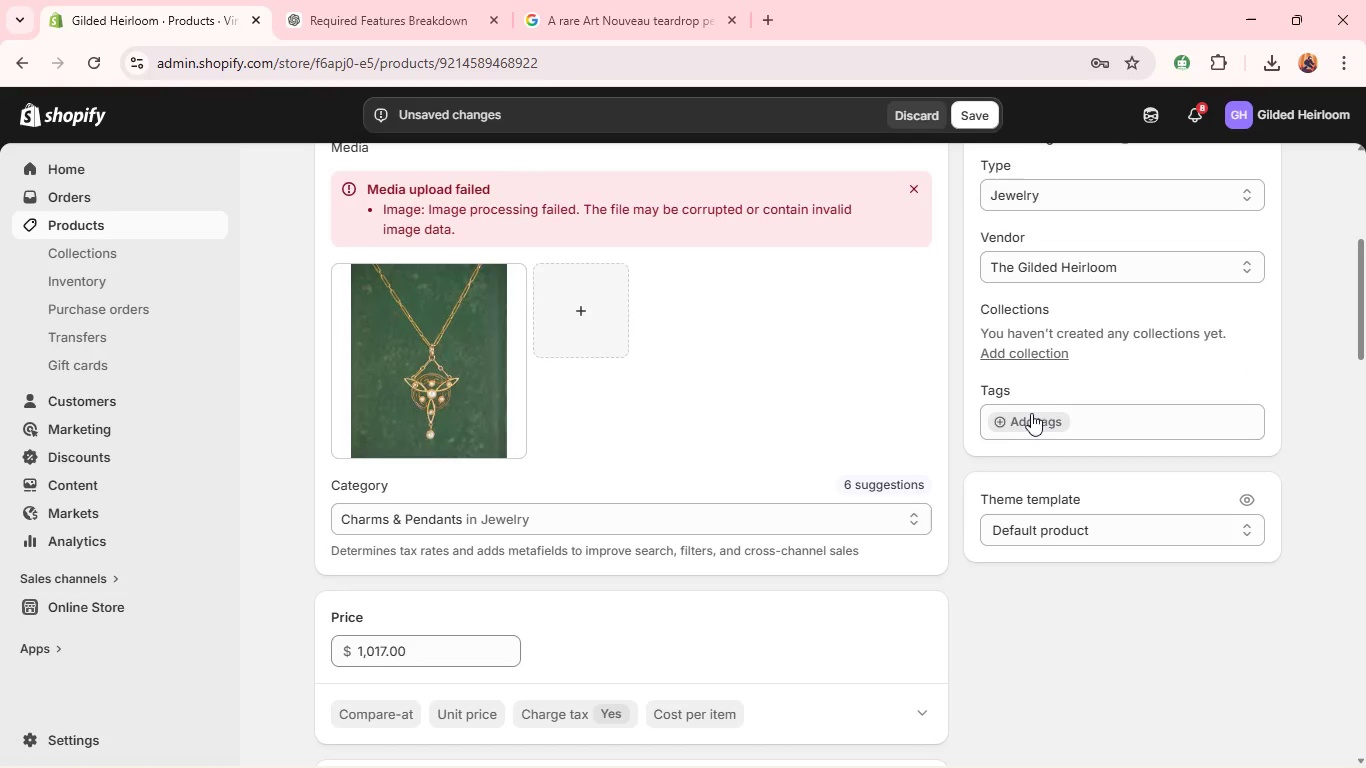 
left_click([1028, 417])
 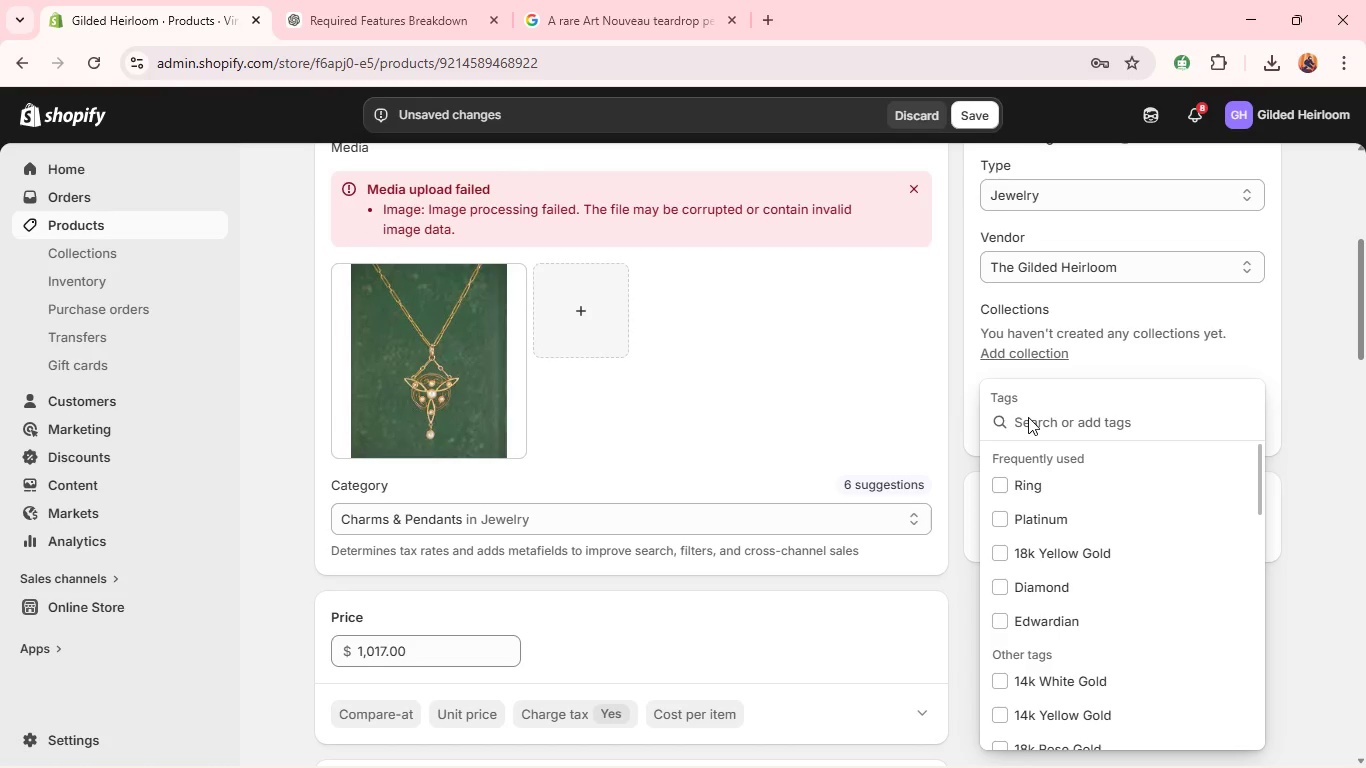 
type(Art)
 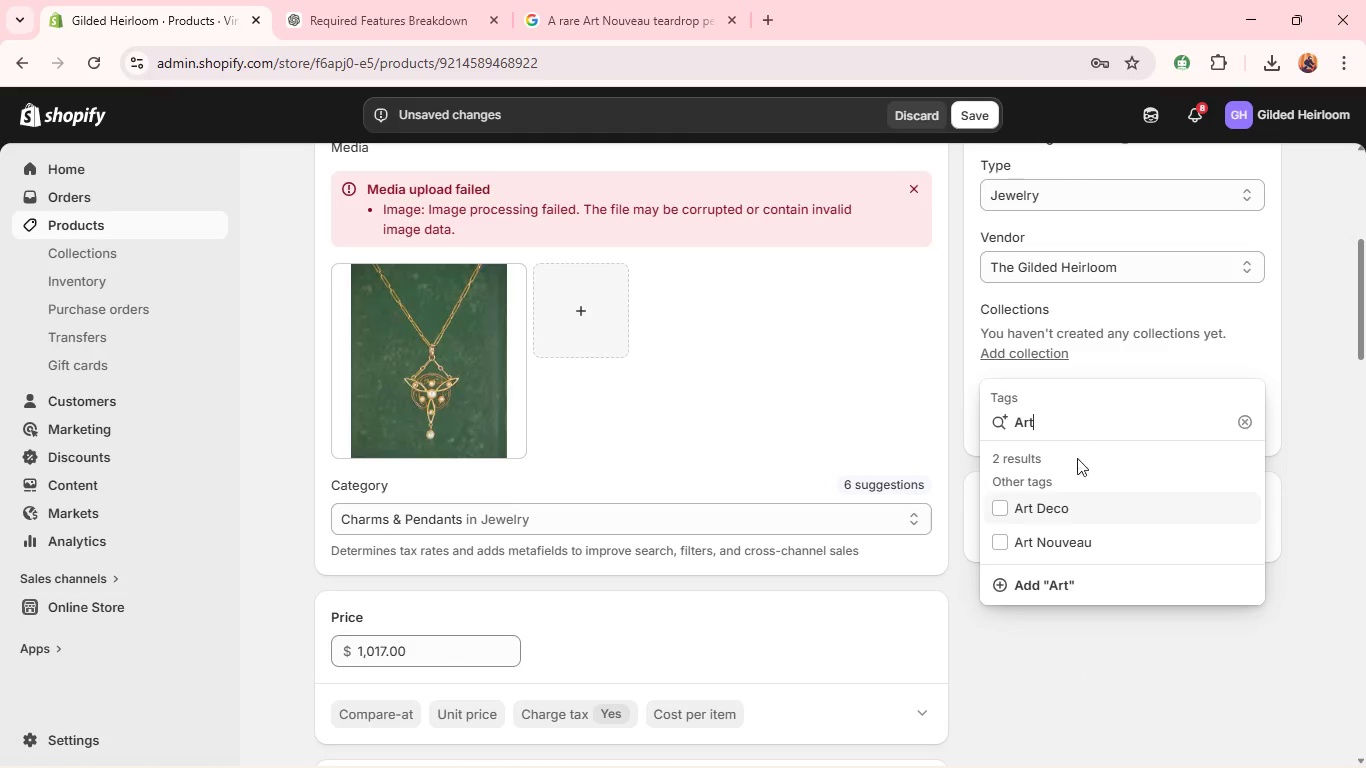 
left_click([1043, 538])
 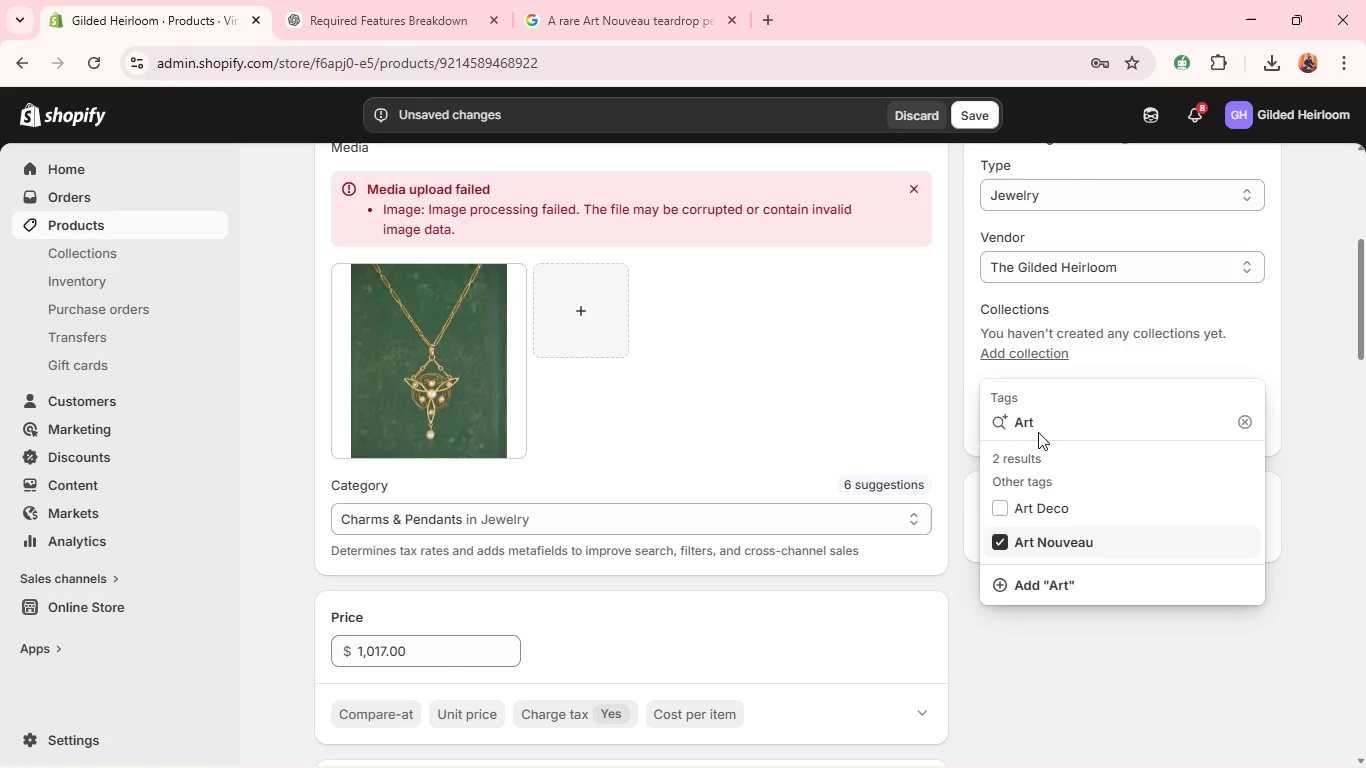 
double_click([1038, 416])
 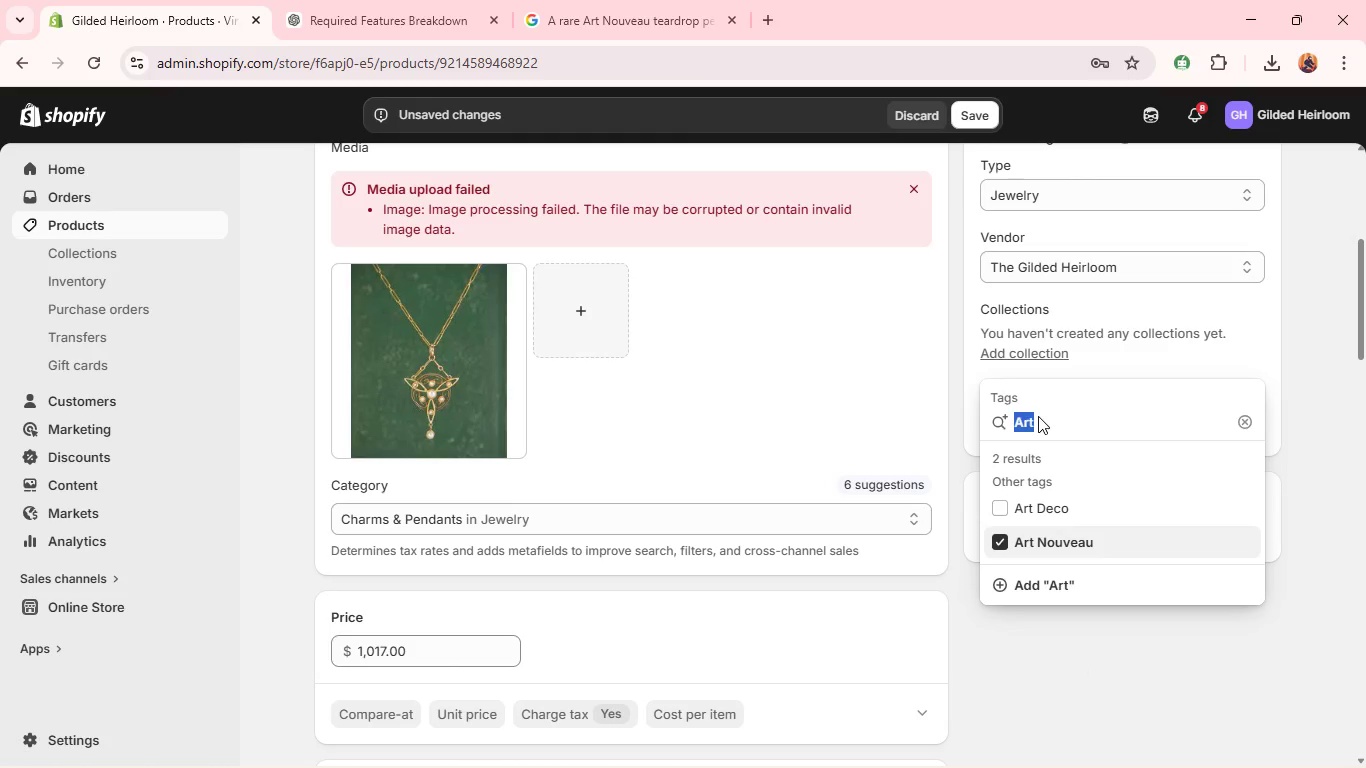 
triple_click([1038, 416])
 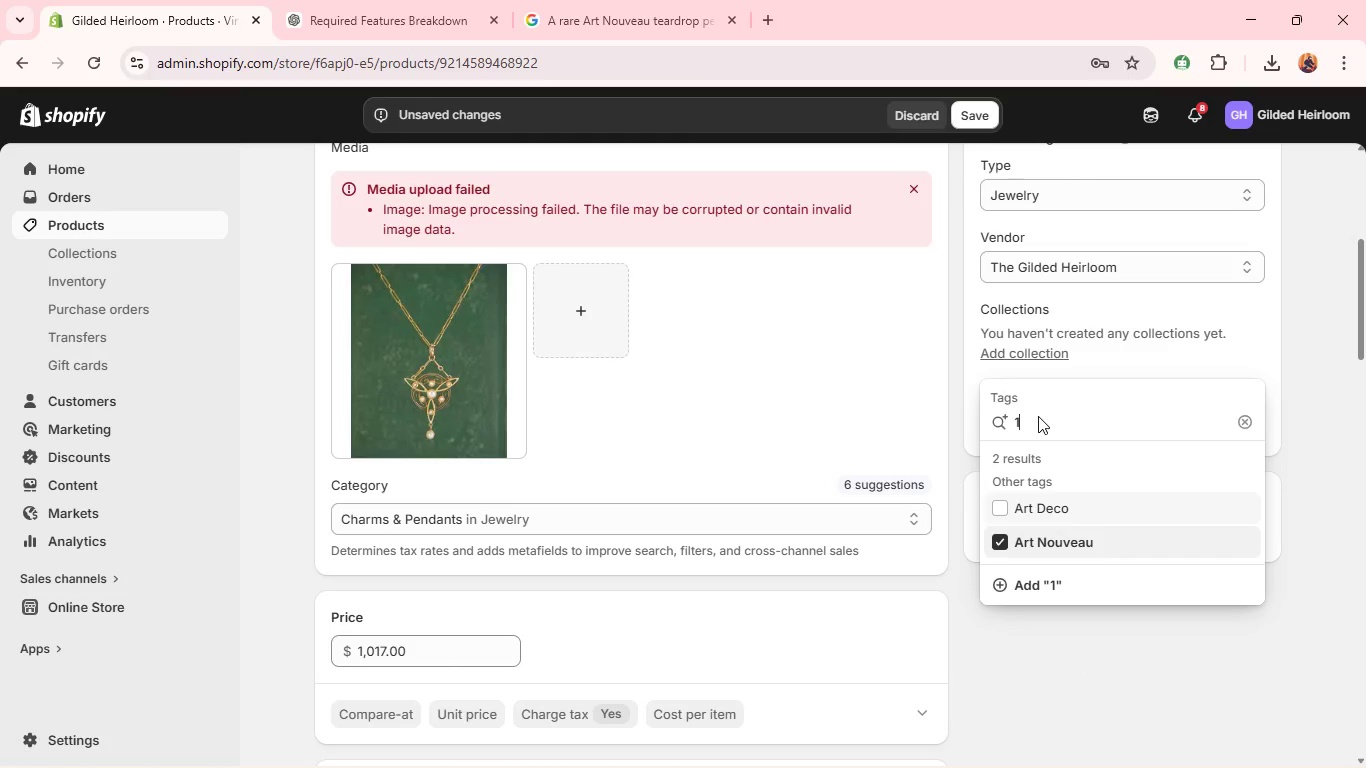 
type(14k )
 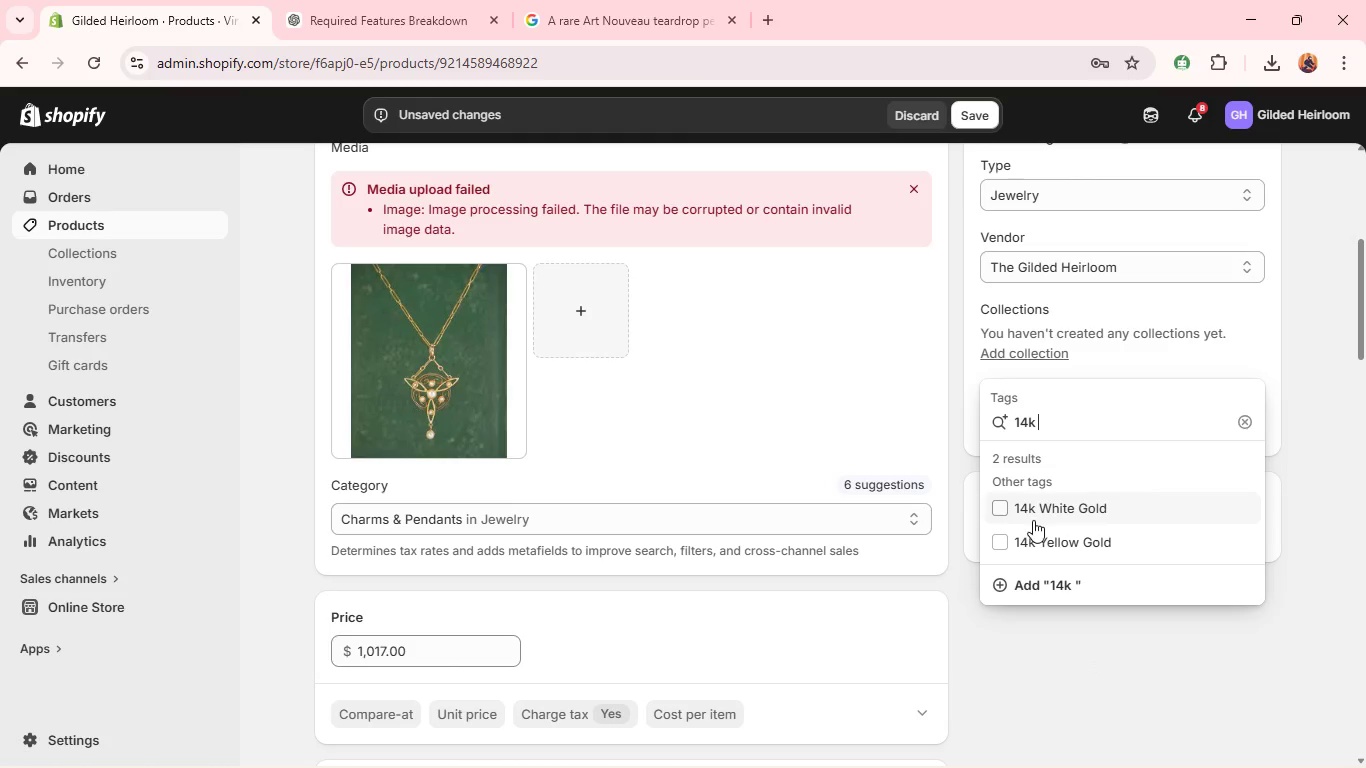 
left_click([1032, 551])
 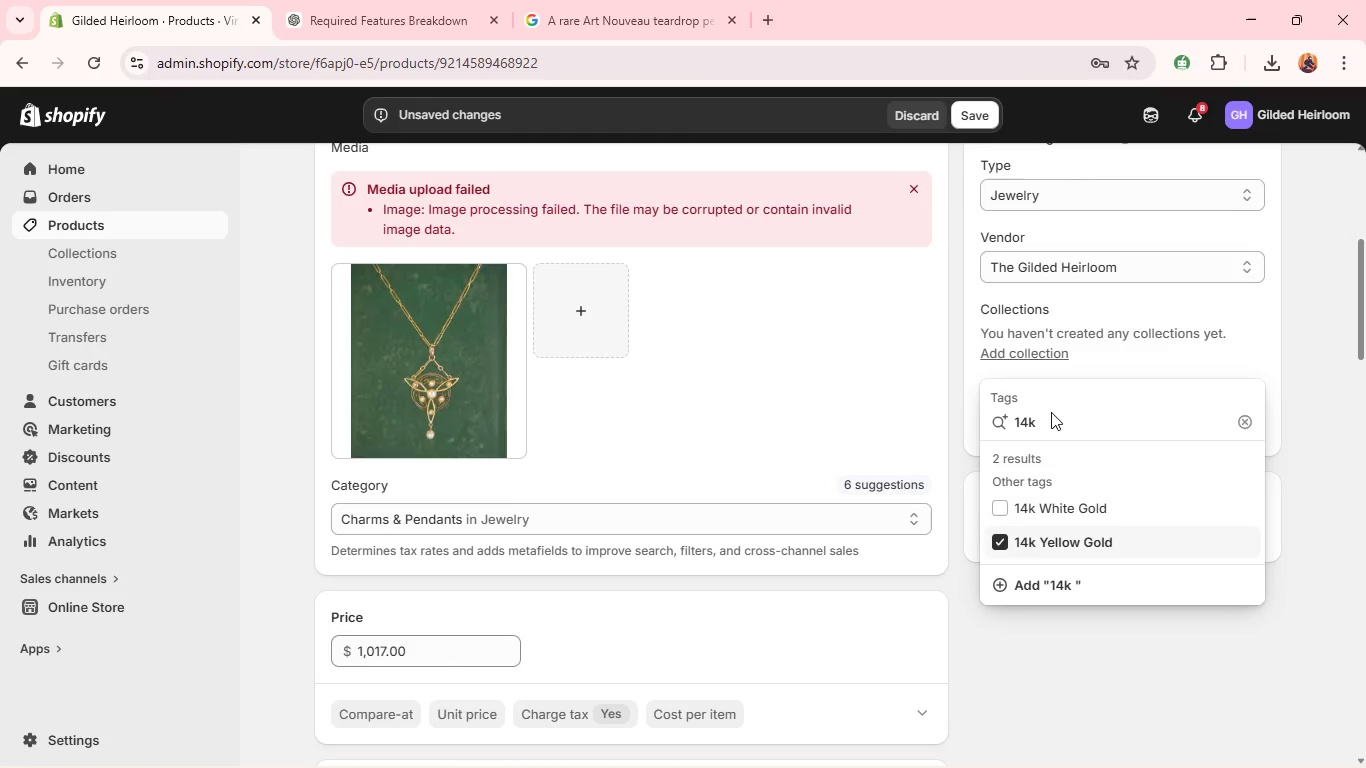 
double_click([1051, 412])
 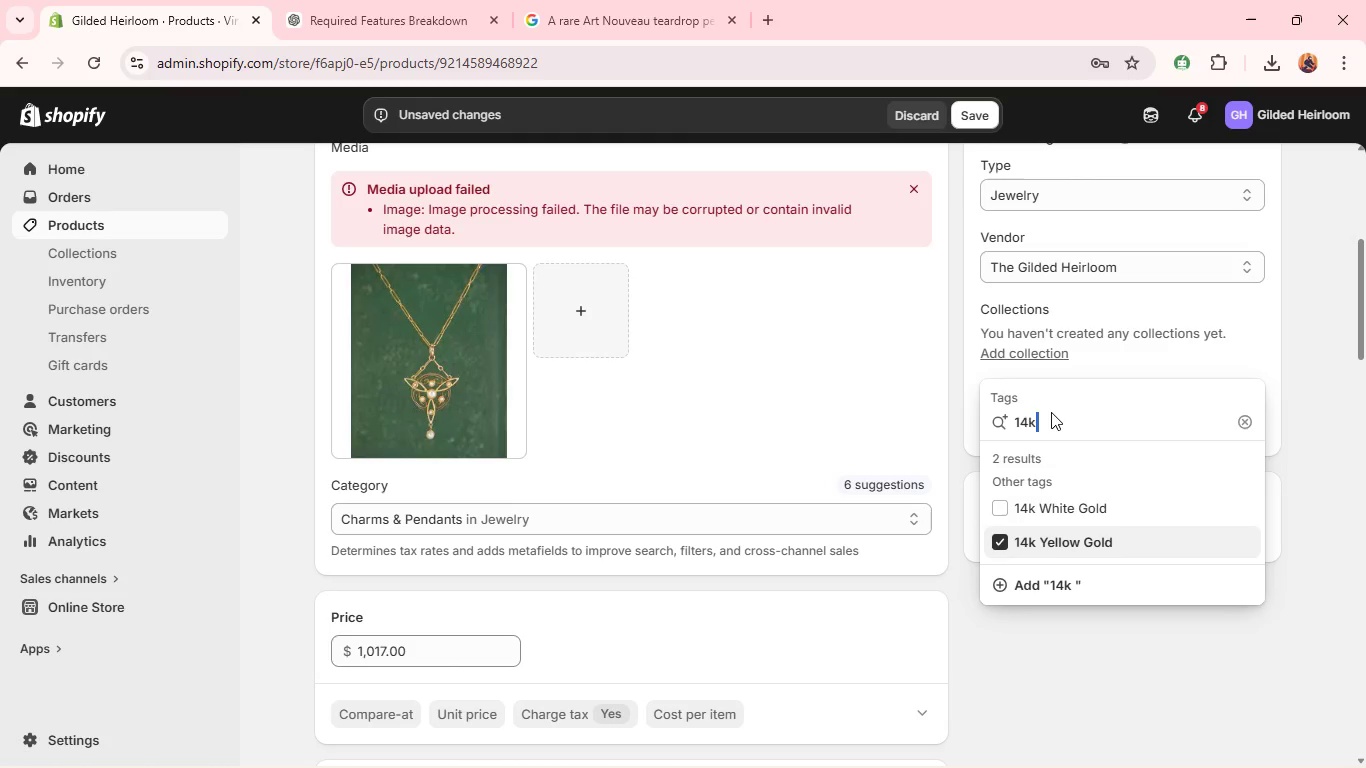 
triple_click([1051, 412])
 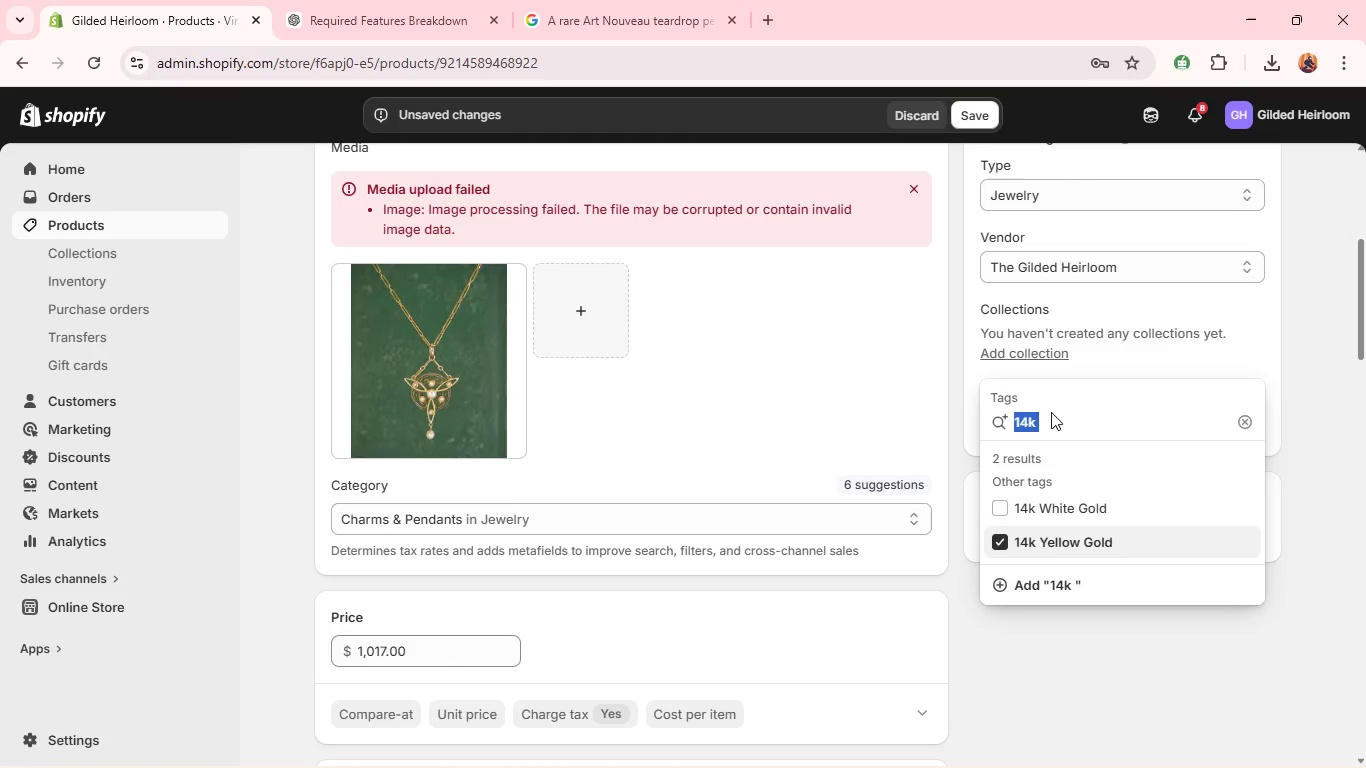 
type(Pearl)
 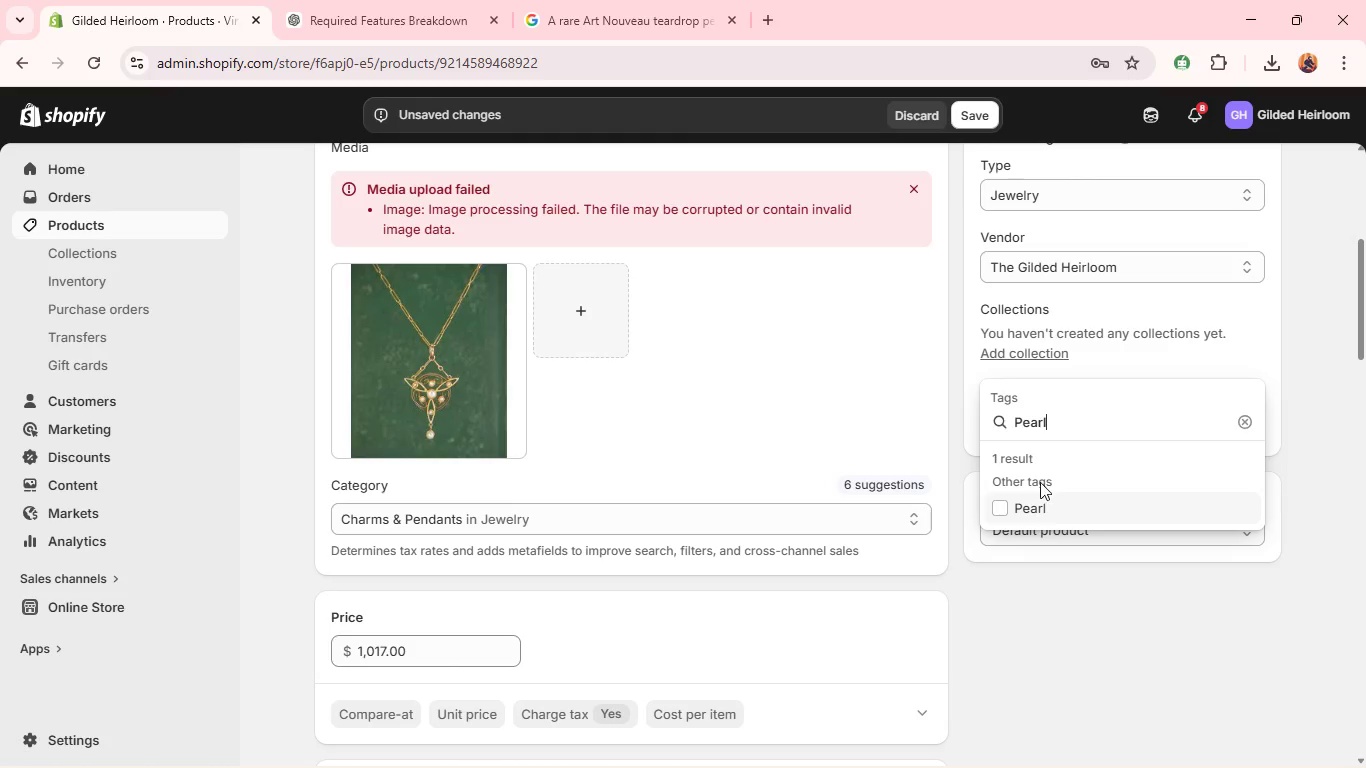 
left_click([1031, 513])
 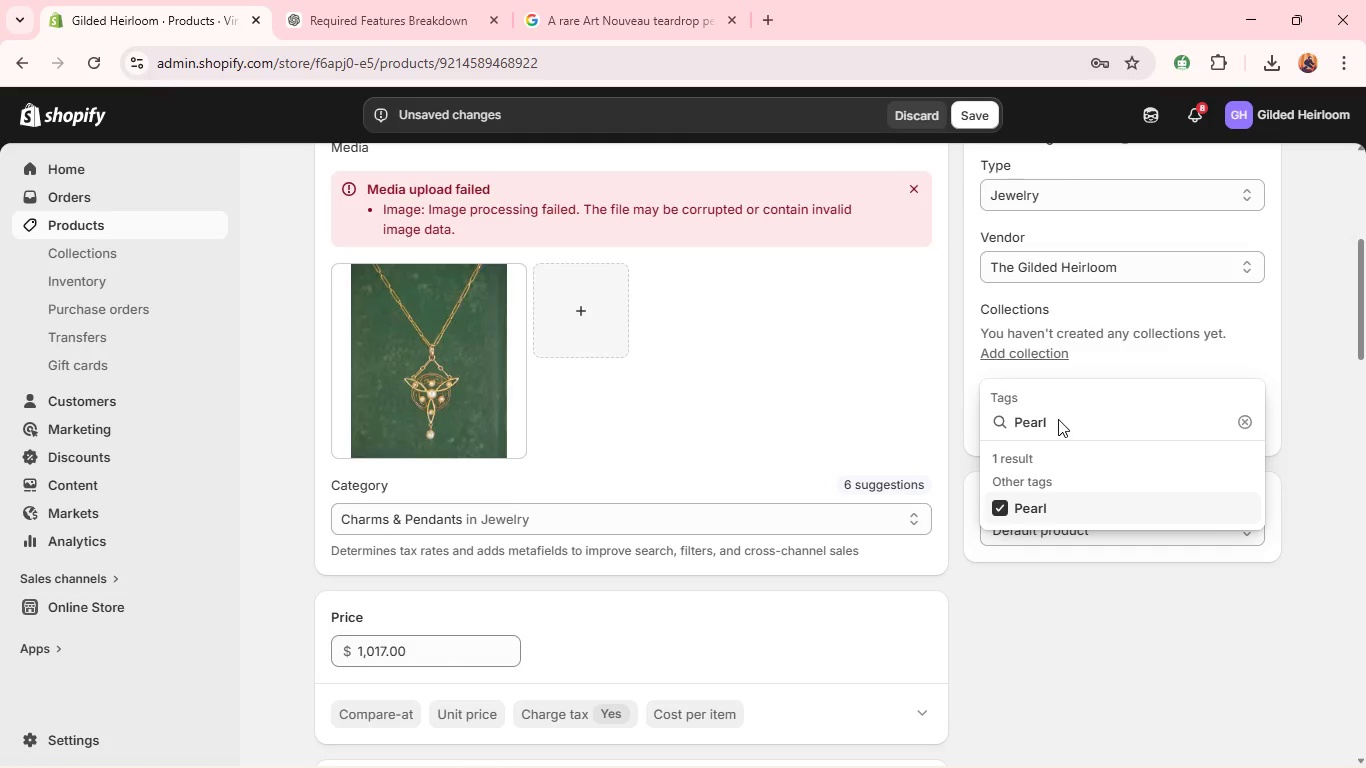 
double_click([1058, 414])
 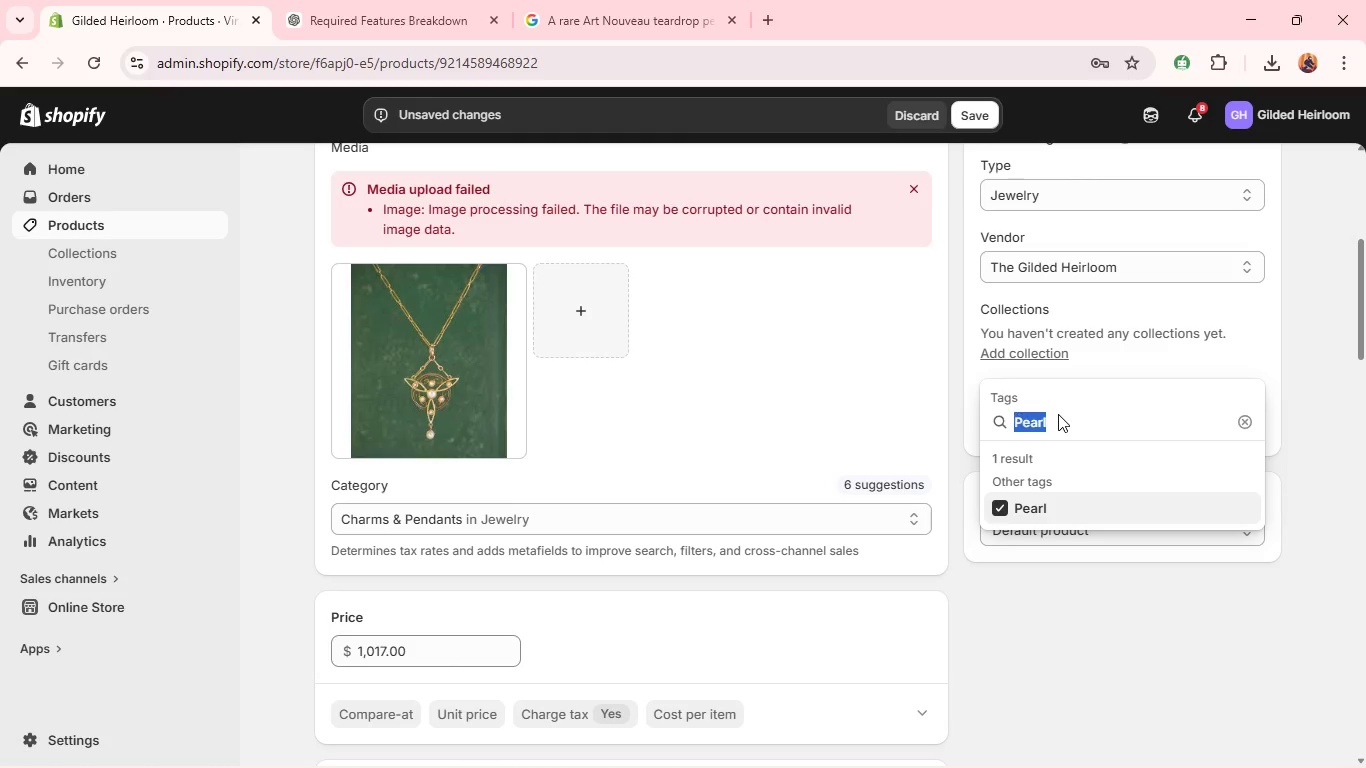 
triple_click([1058, 414])
 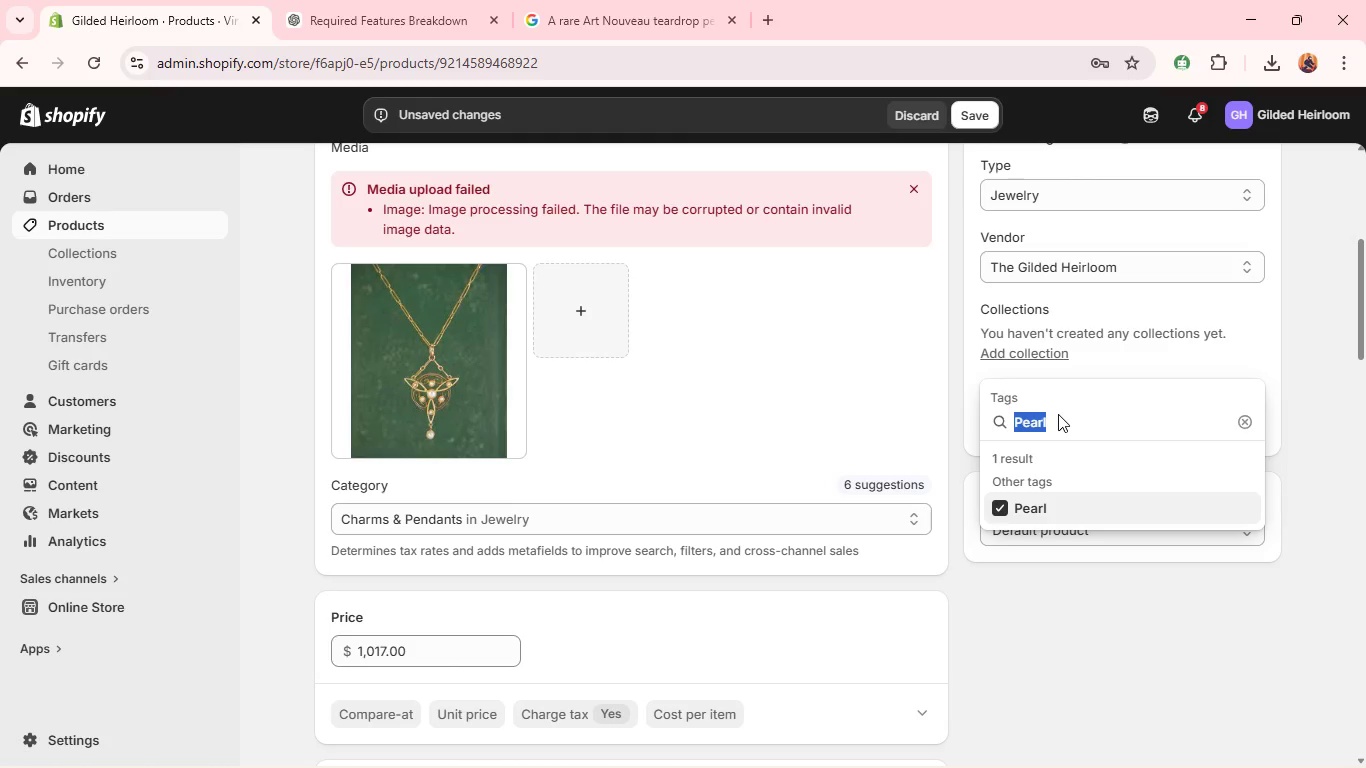 
type(Pendant )
 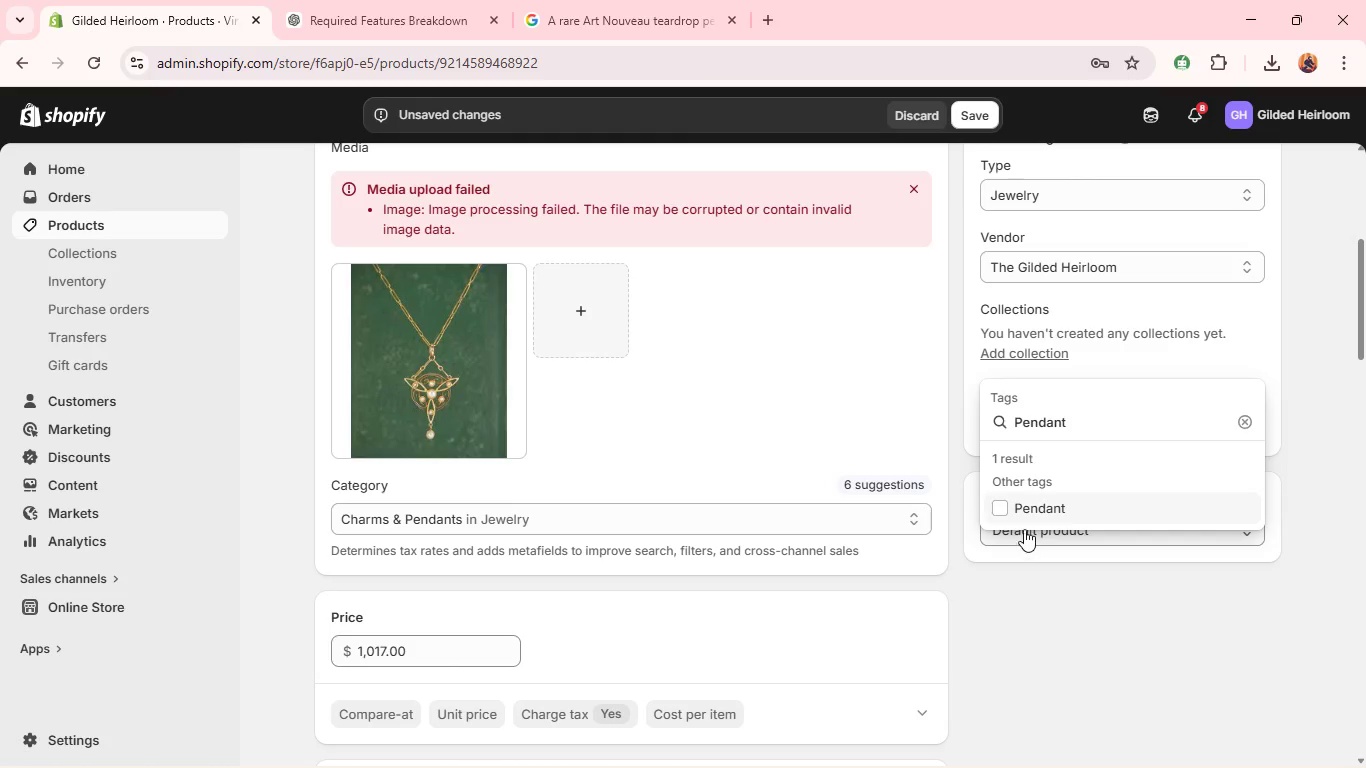 
left_click([1038, 504])
 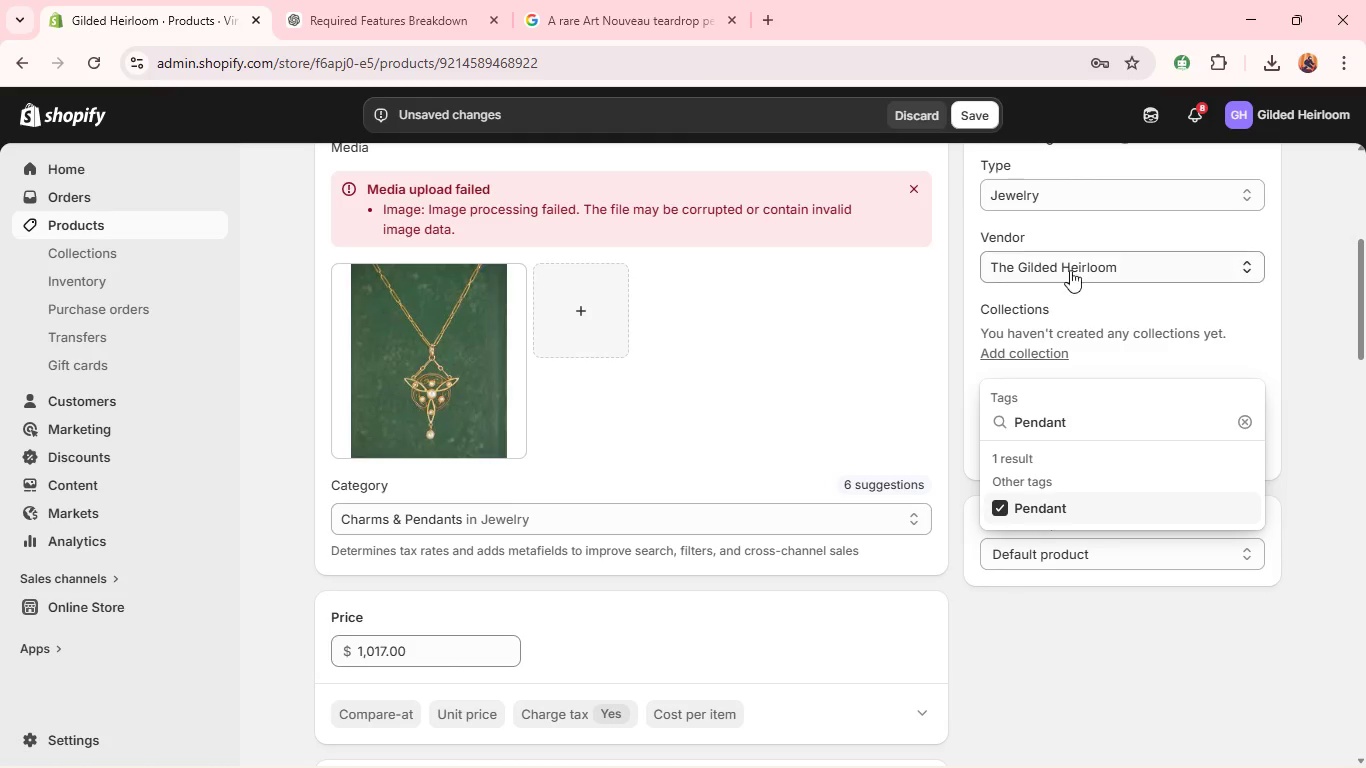 
left_click([1096, 187])
 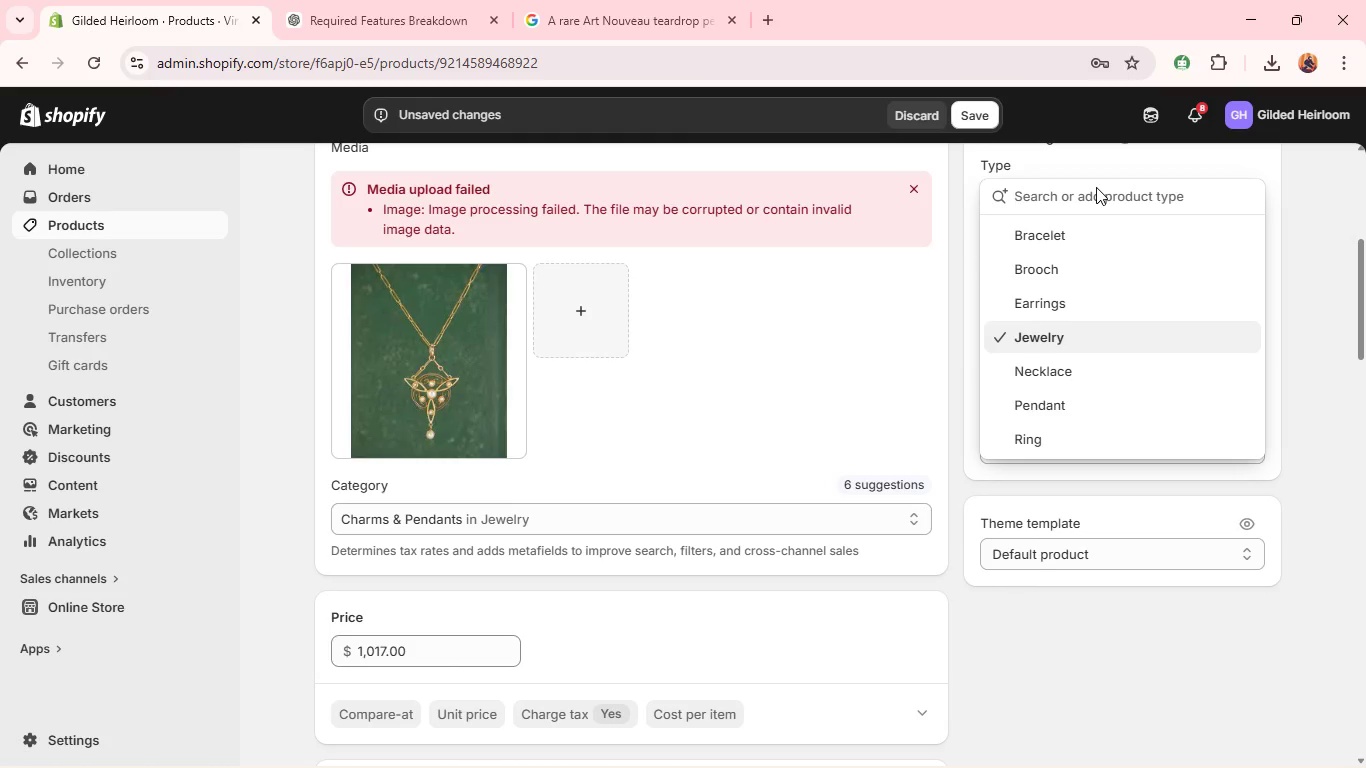 
type(Pendant)
 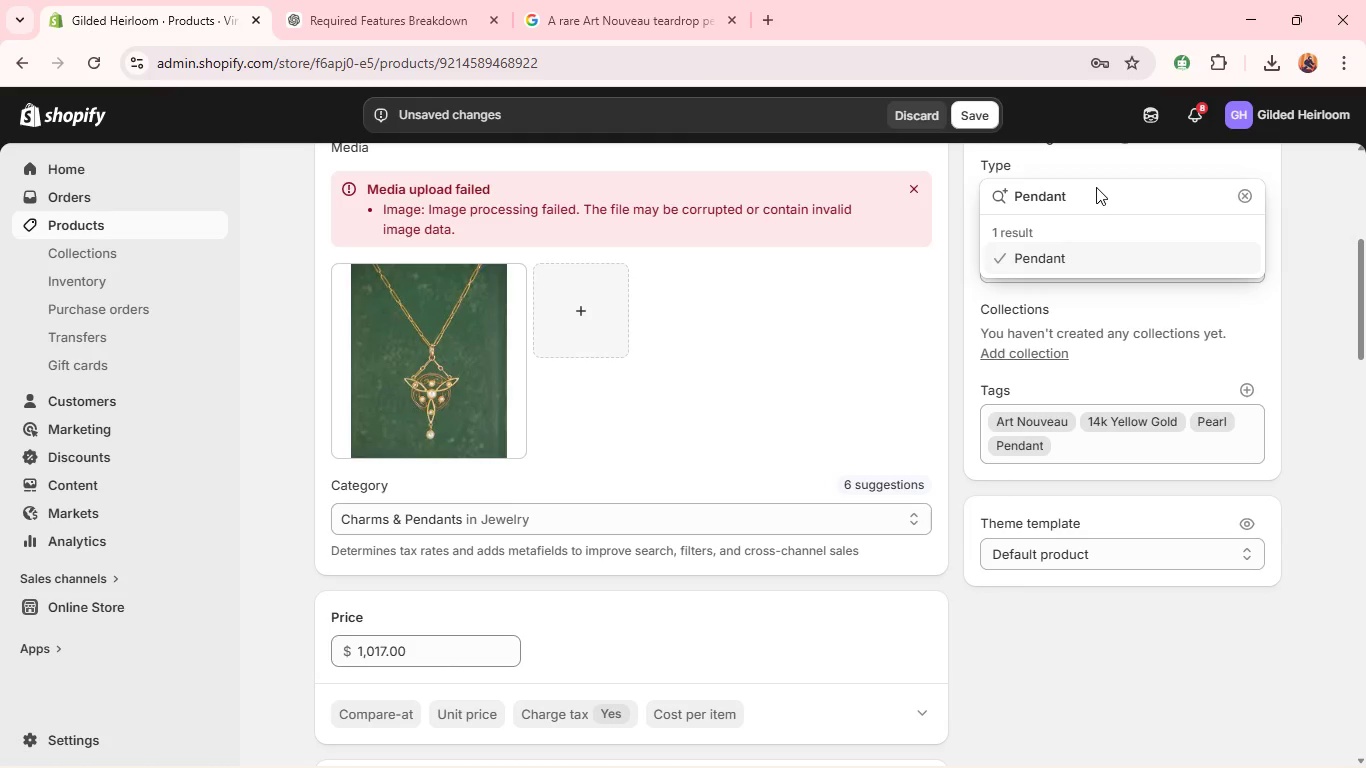 
key(Enter)
 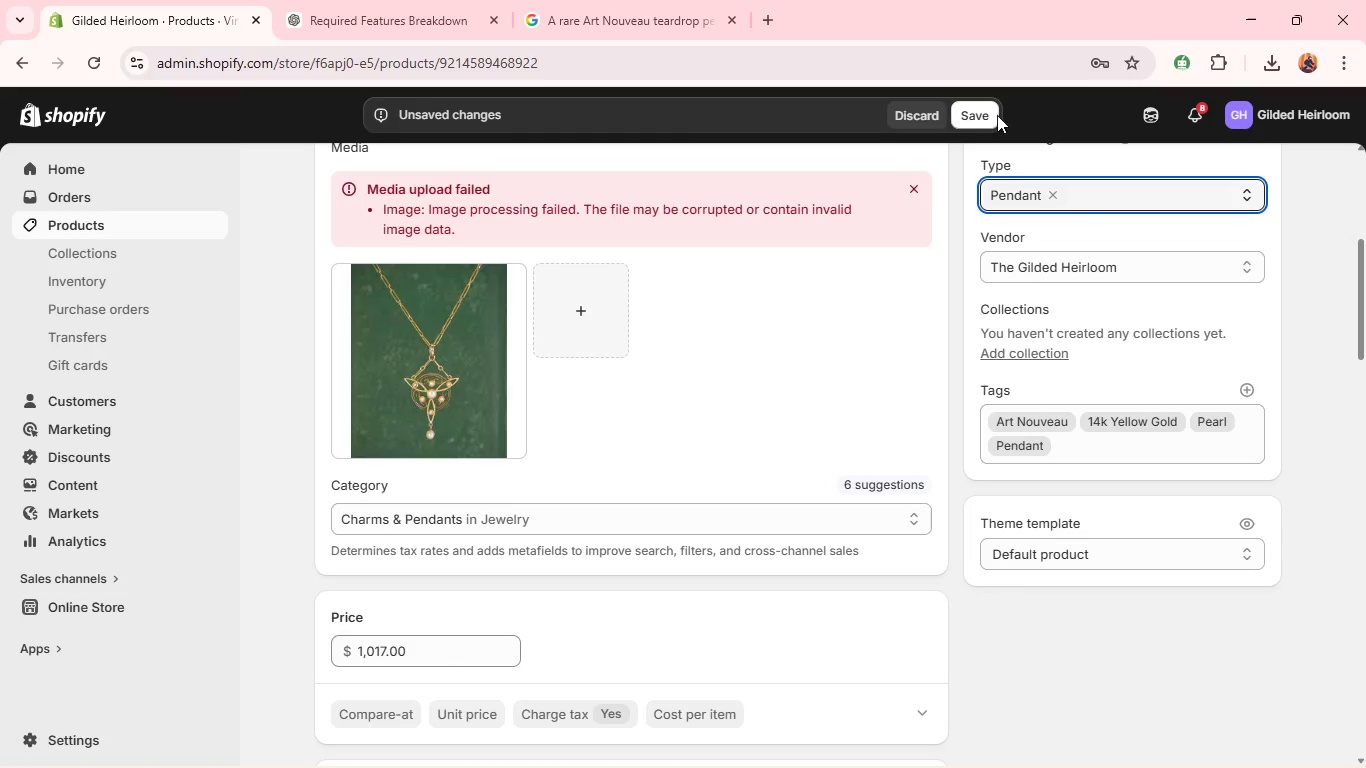 
left_click([994, 115])
 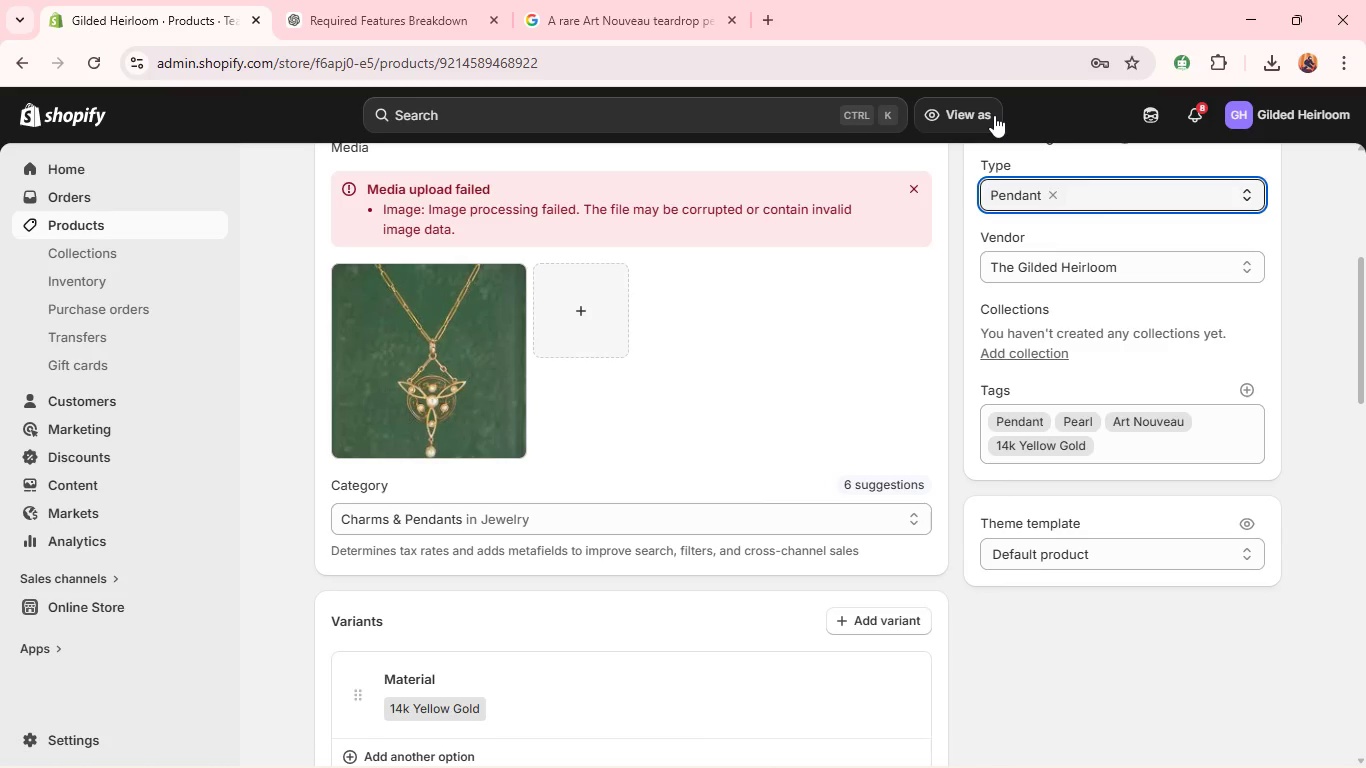 
wait(21.33)
 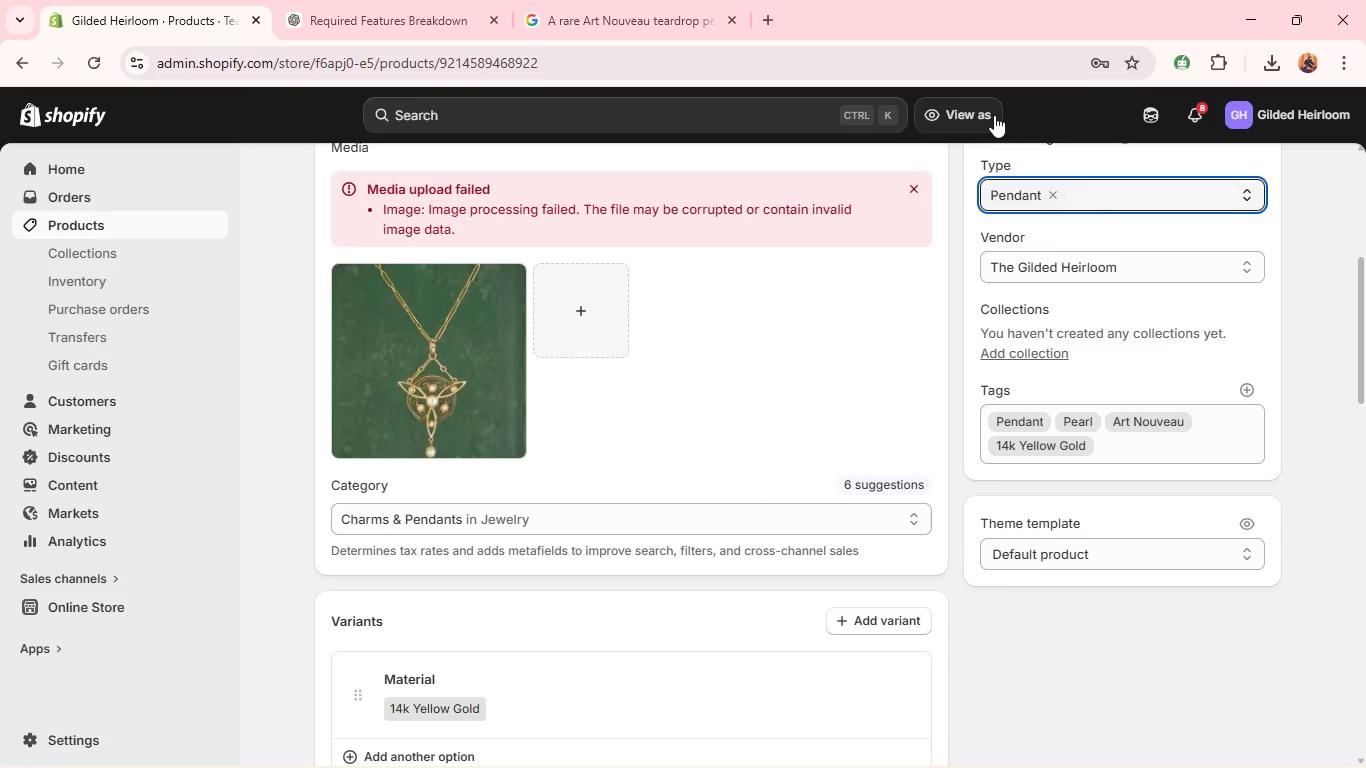 
left_click([330, 164])
 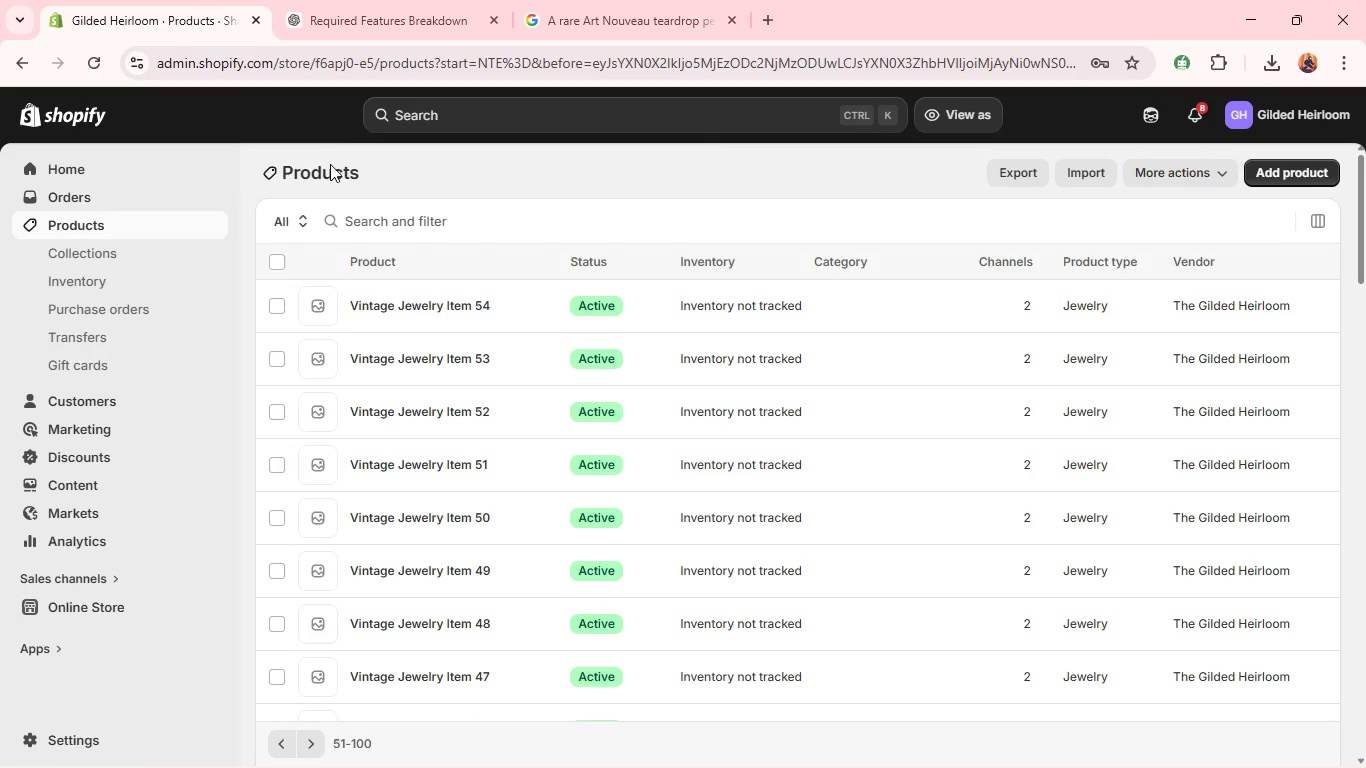 
wait(5.64)
 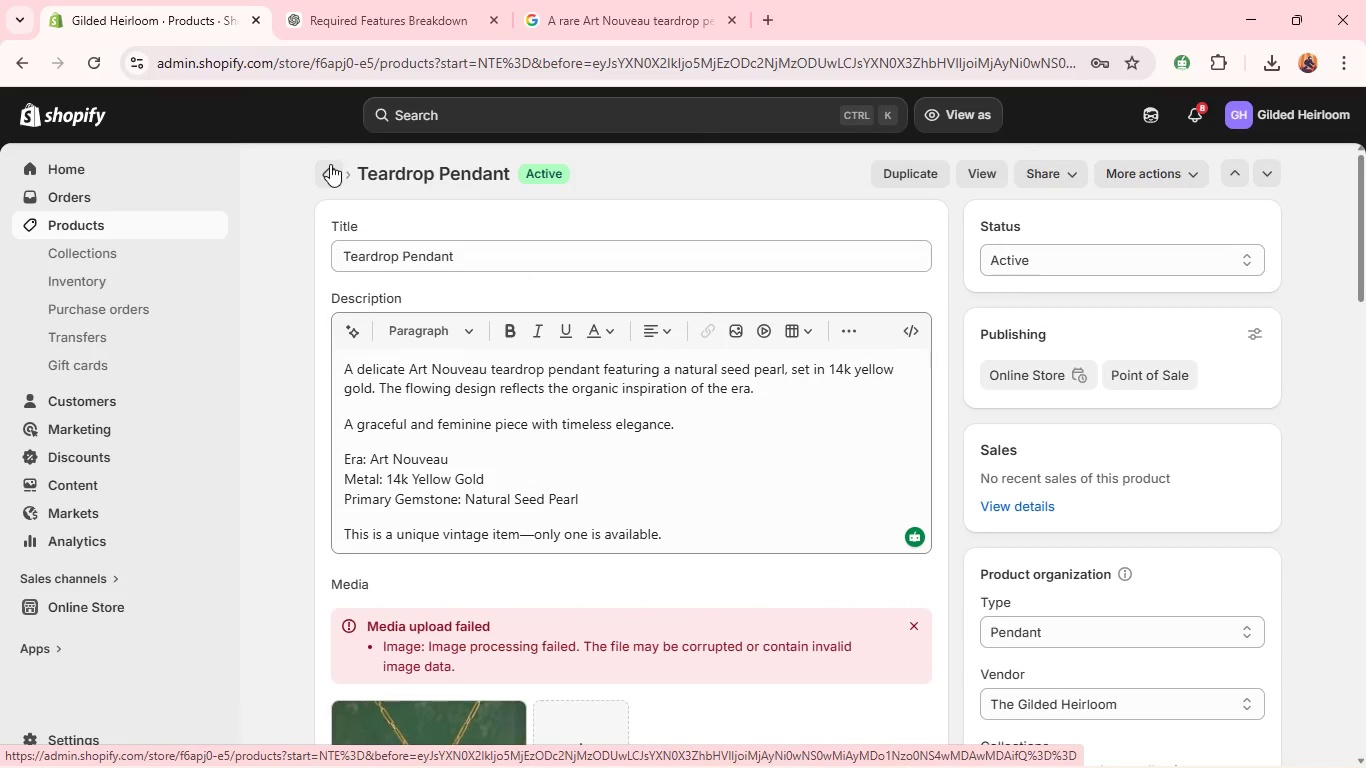 
left_click([330, 164])
 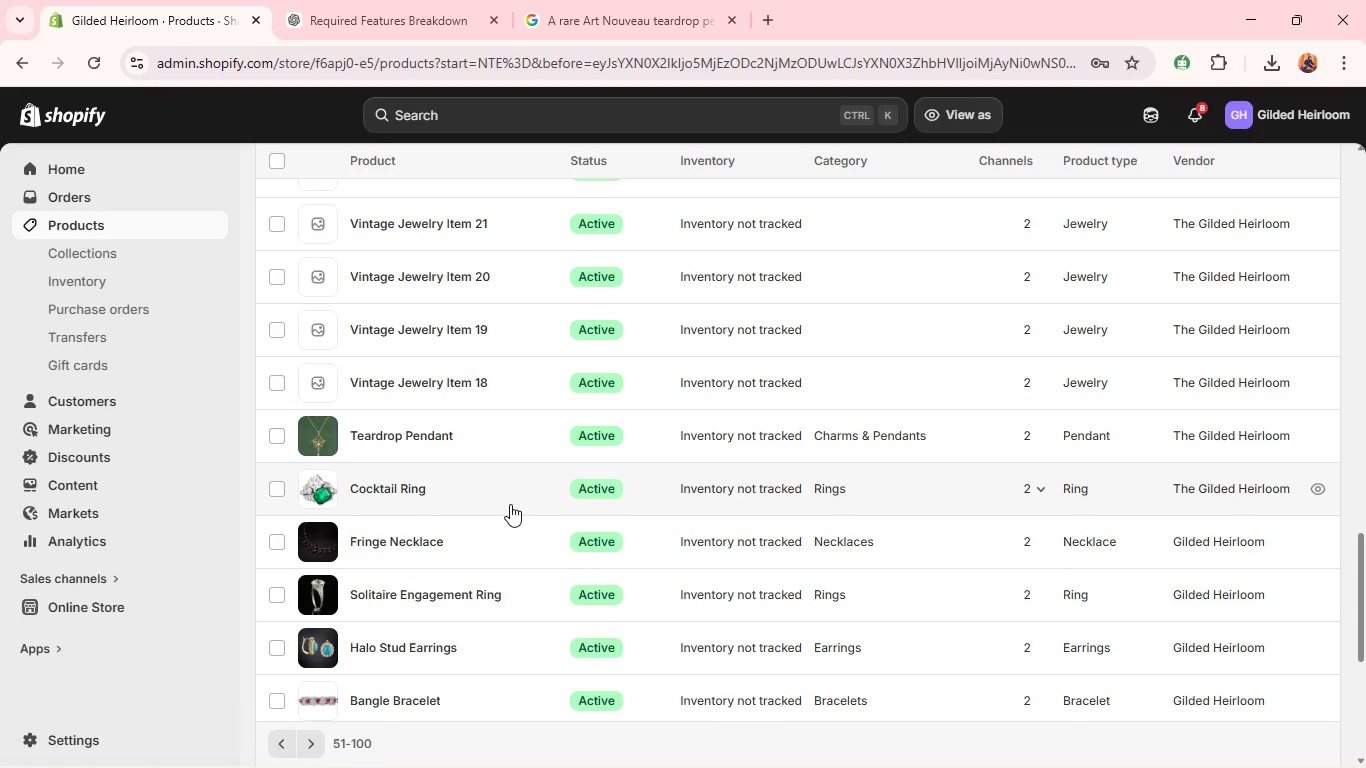 
wait(8.0)
 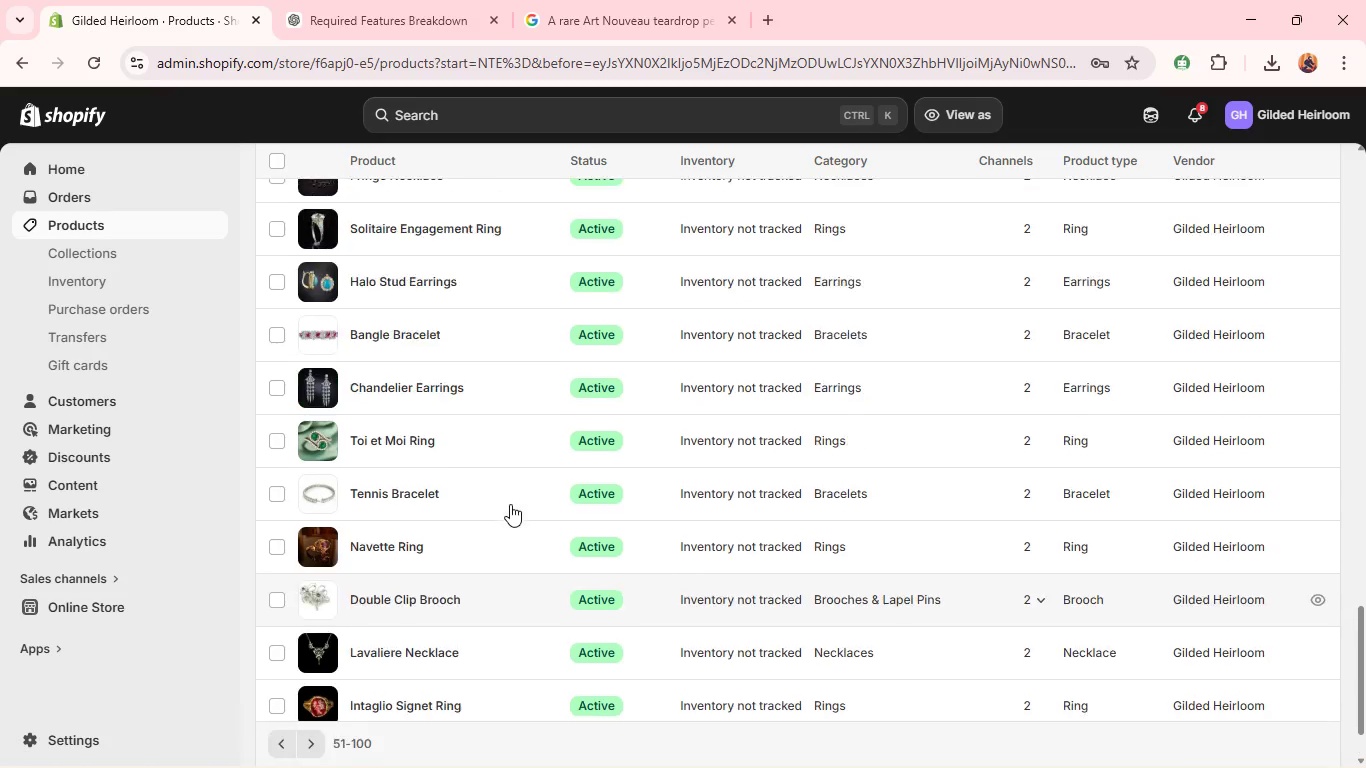 
left_click([414, 380])
 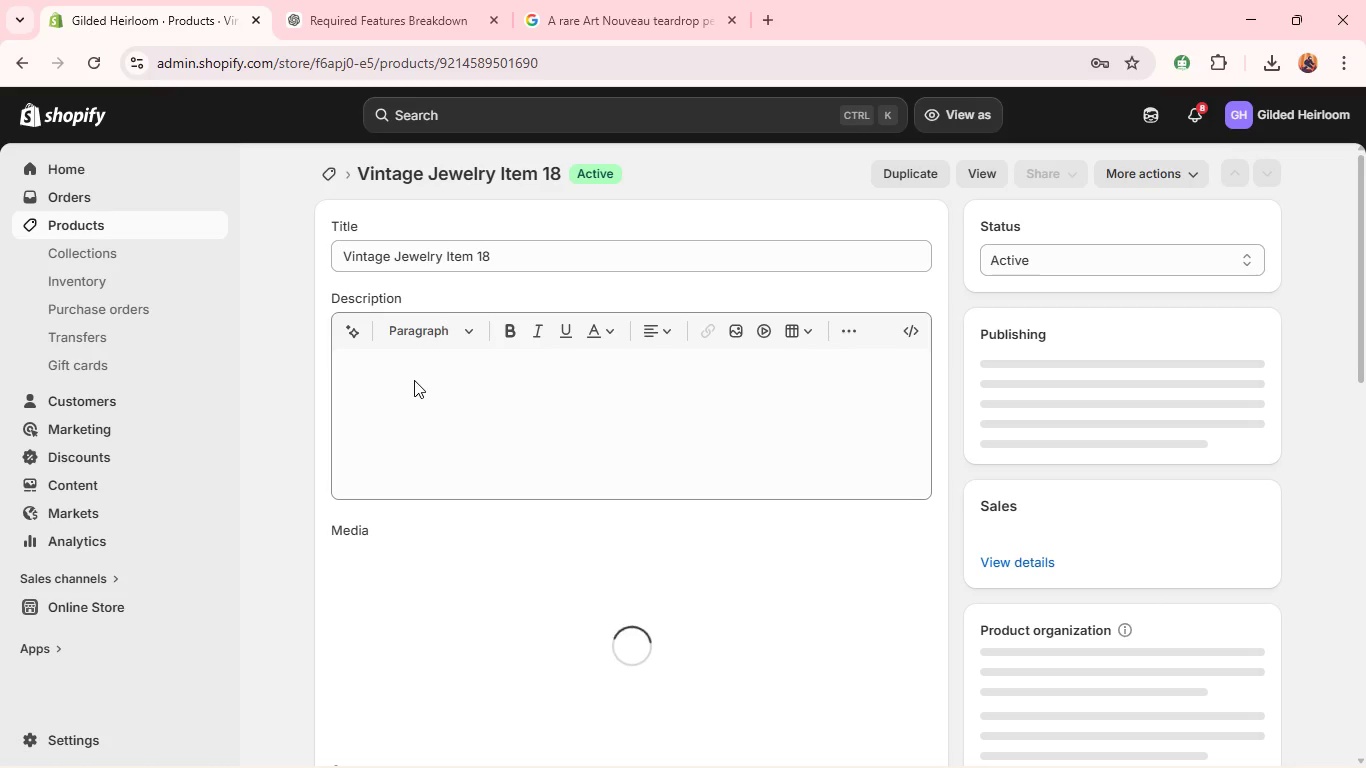 
wait(5.44)
 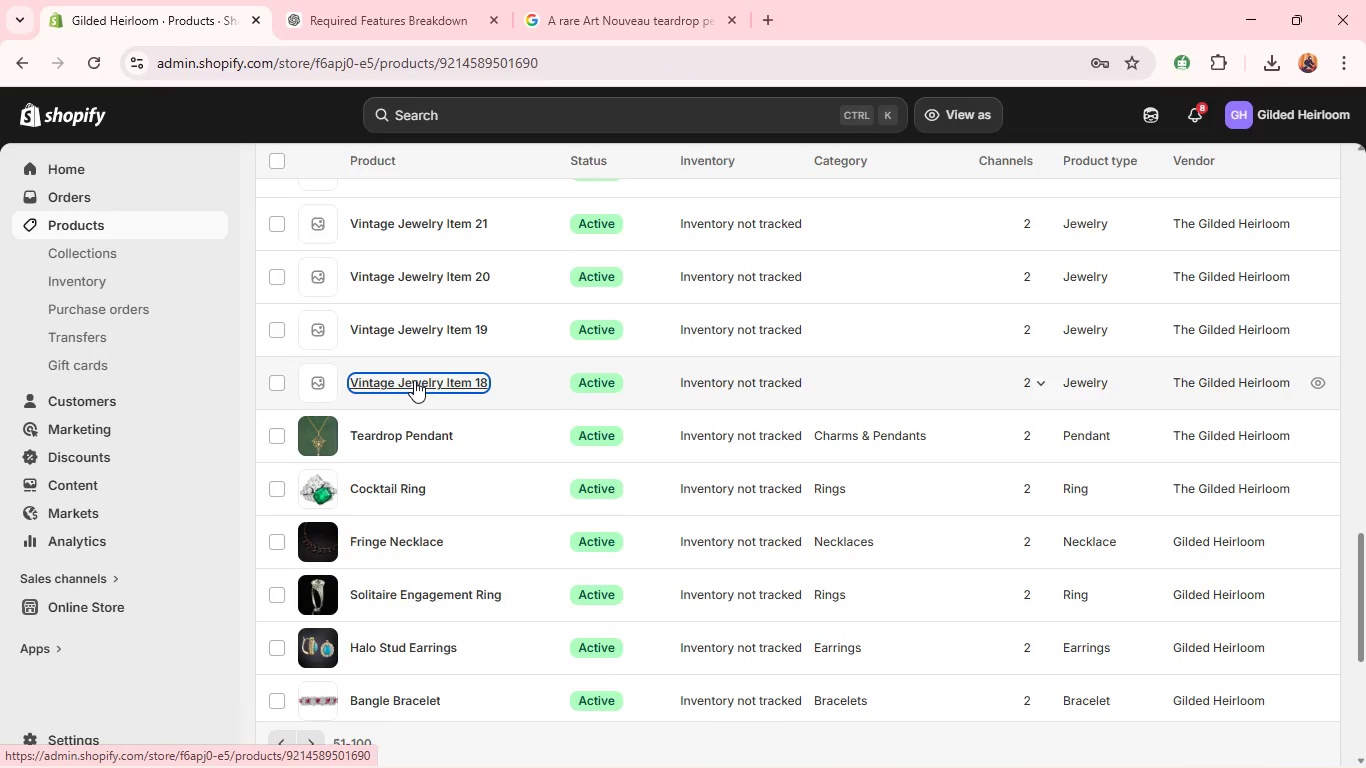 
double_click([467, 269])
 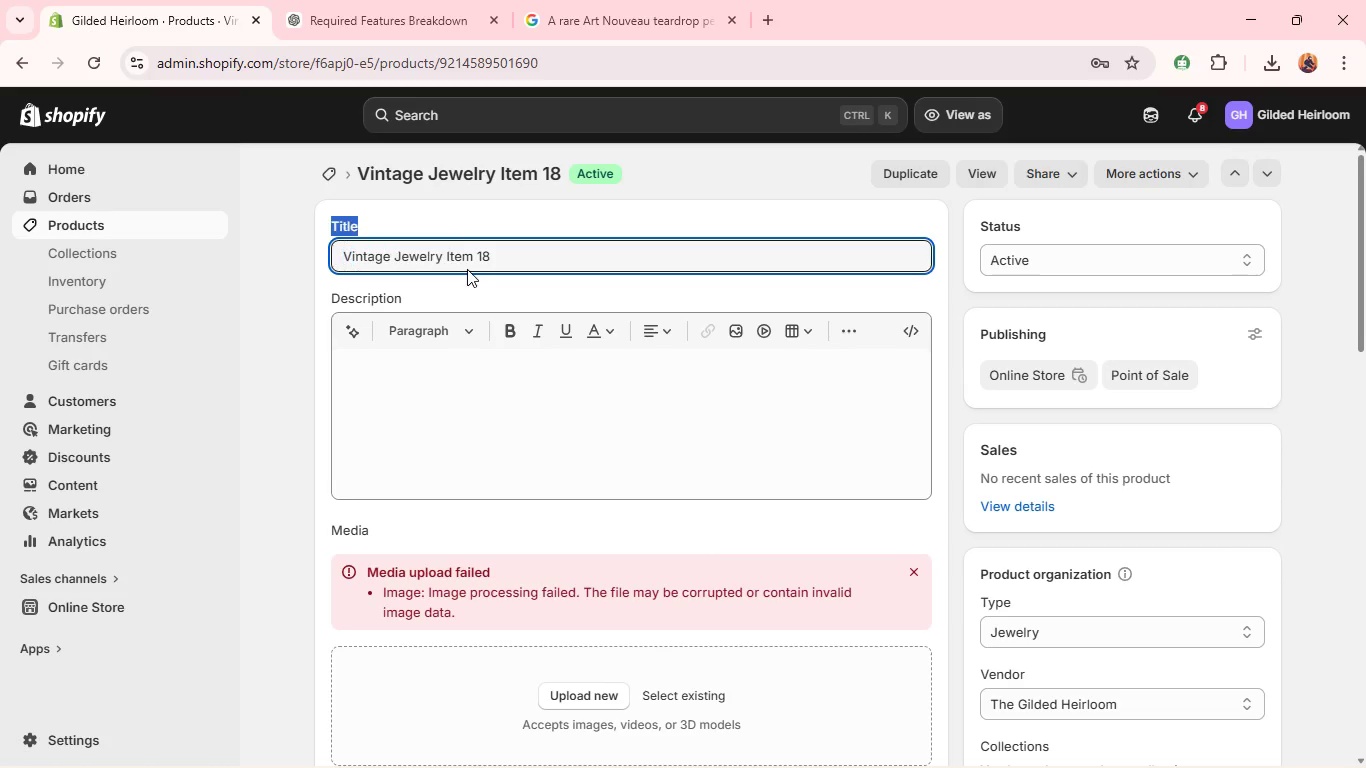 
triple_click([467, 269])
 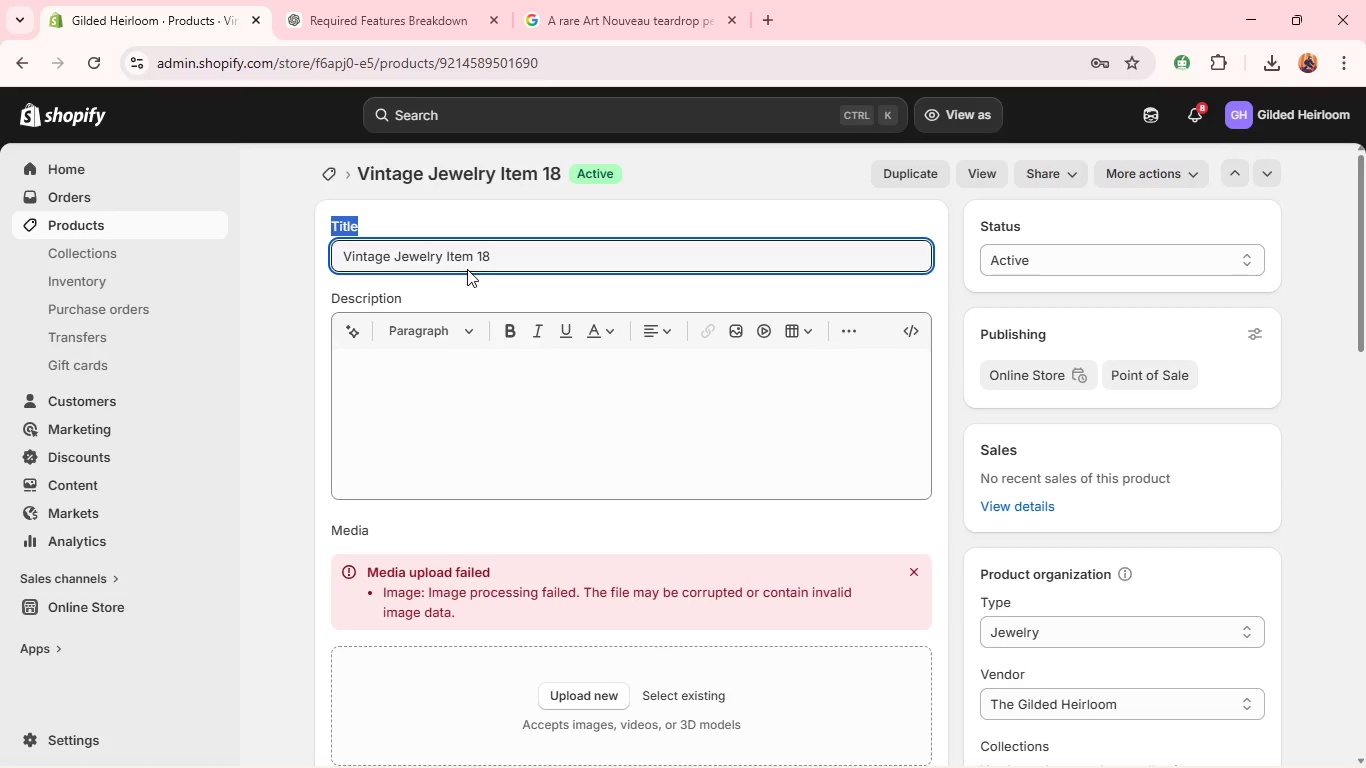 
key(Control+A)
 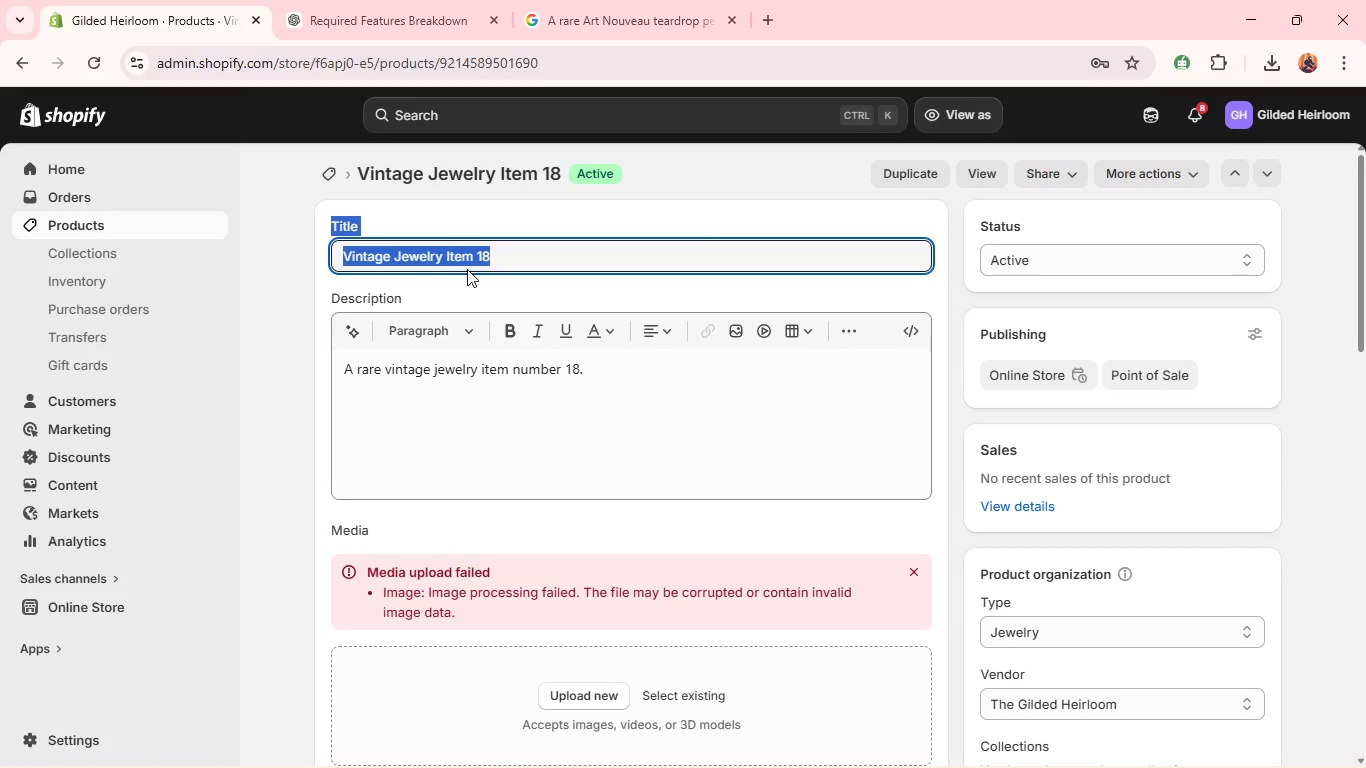 
key(Backspace)
 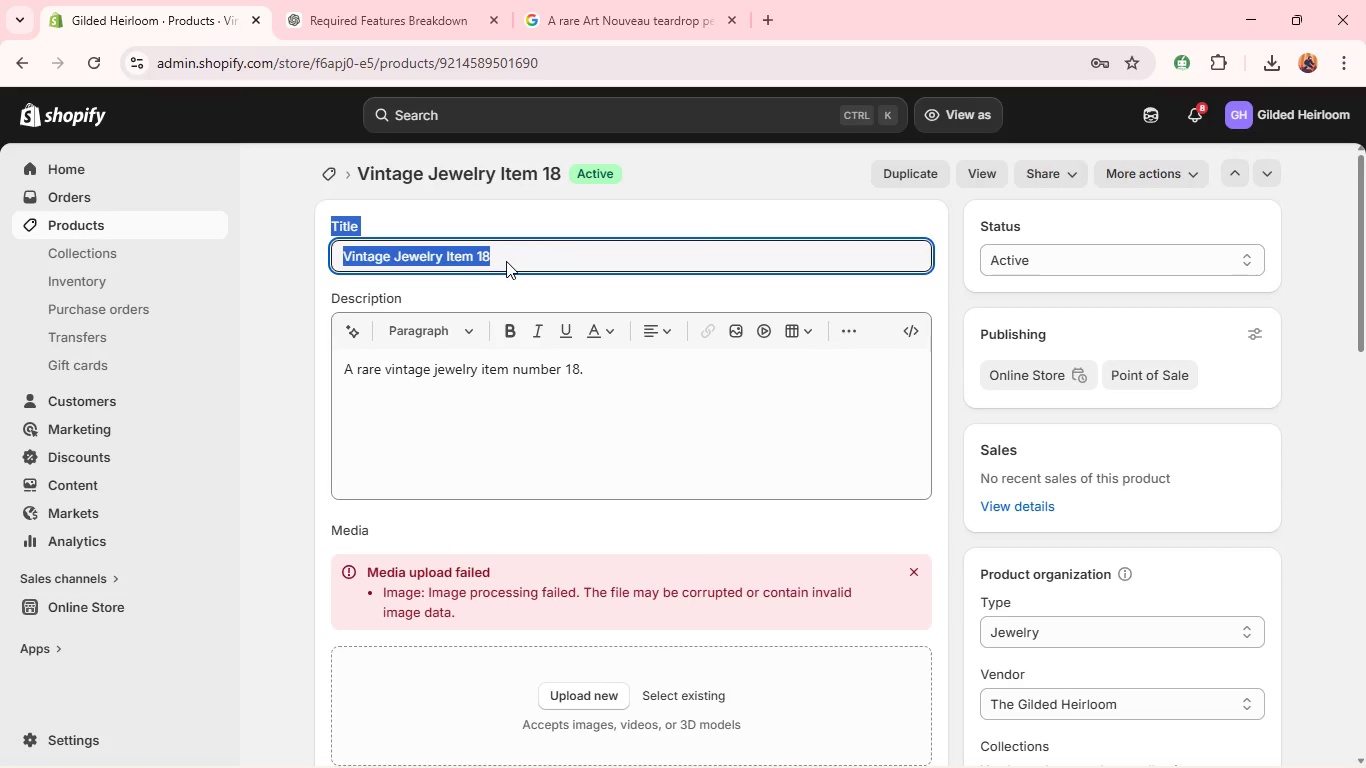 
double_click([510, 261])
 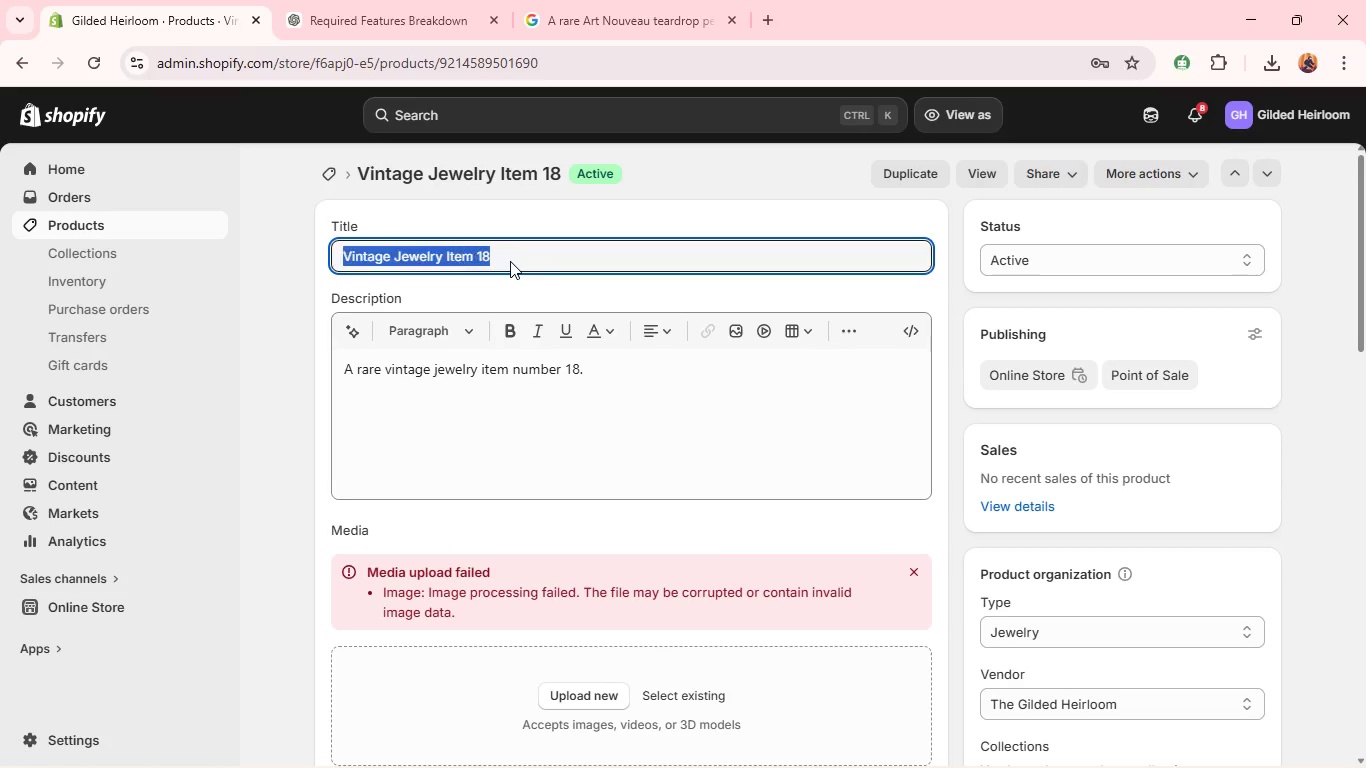 
triple_click([510, 261])
 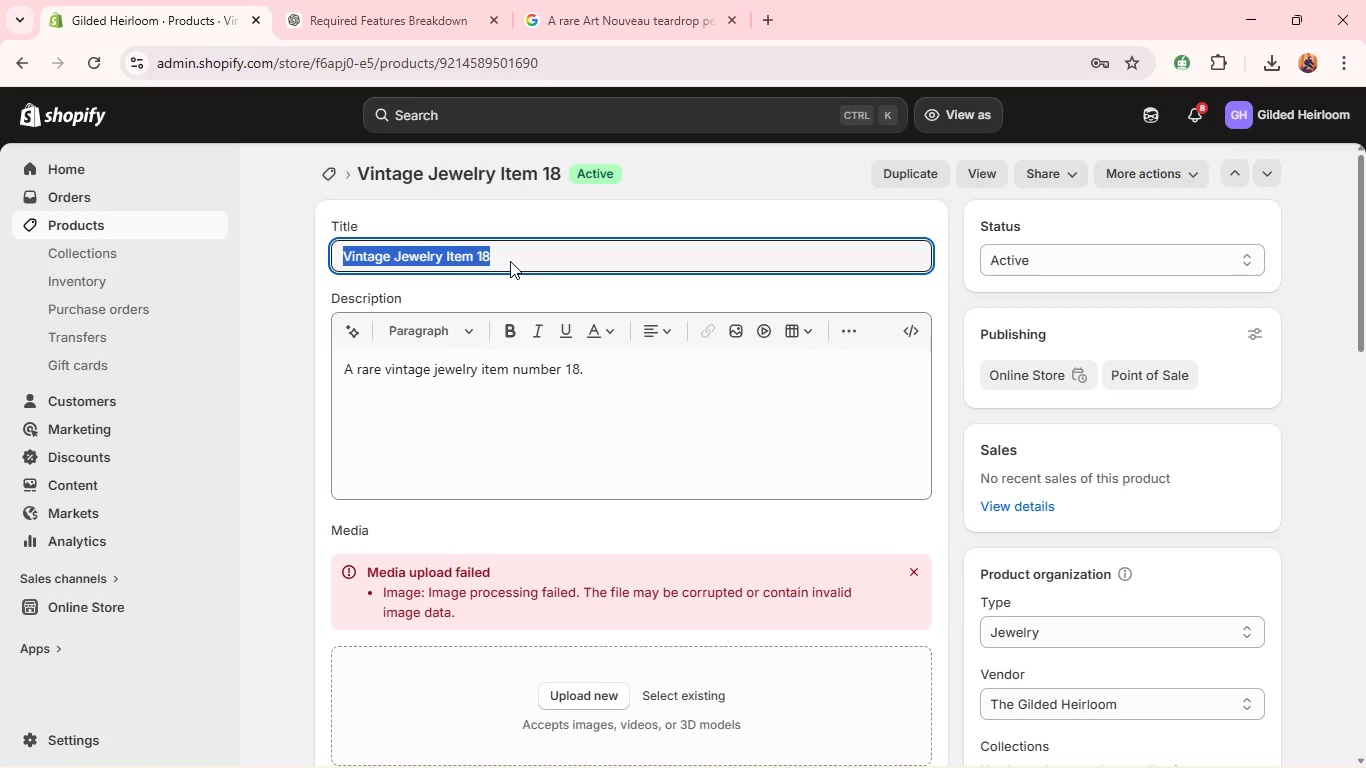 
triple_click([510, 261])
 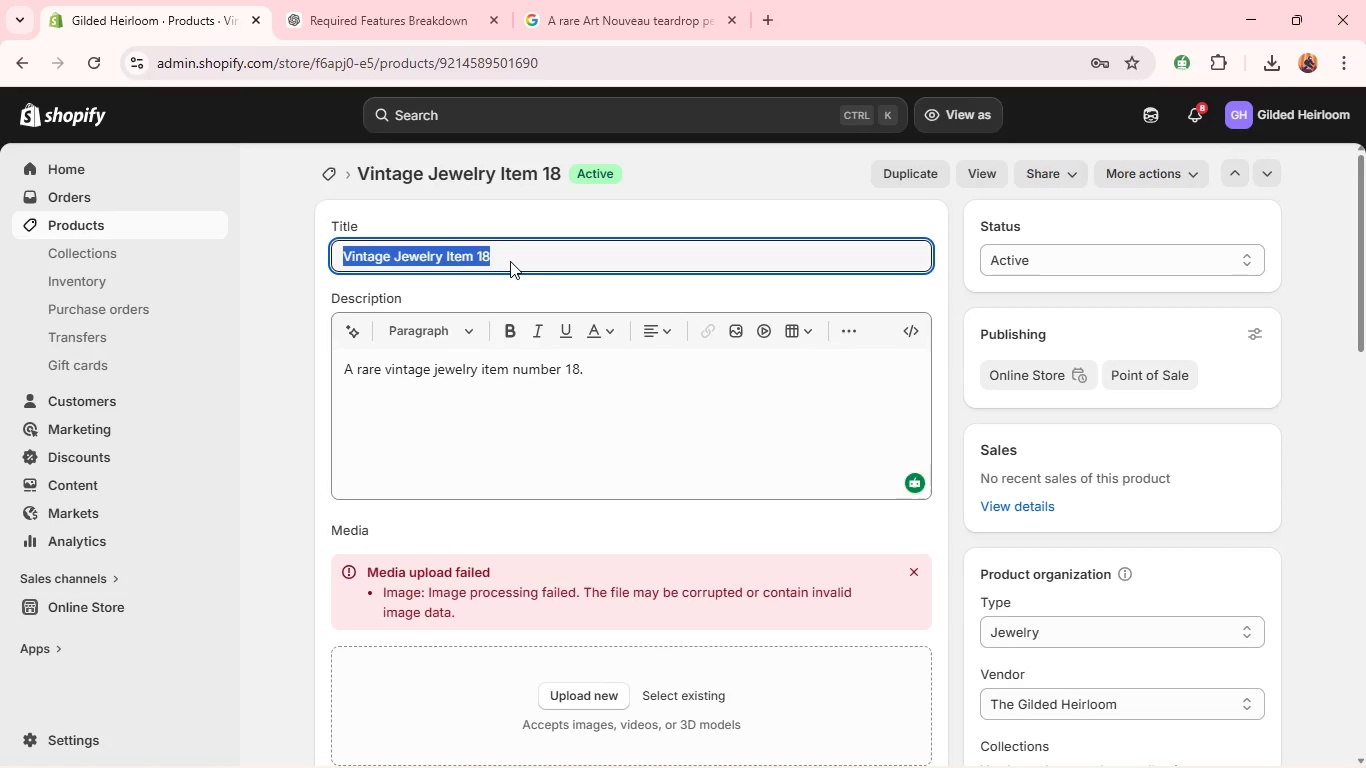 
key(Backspace)
 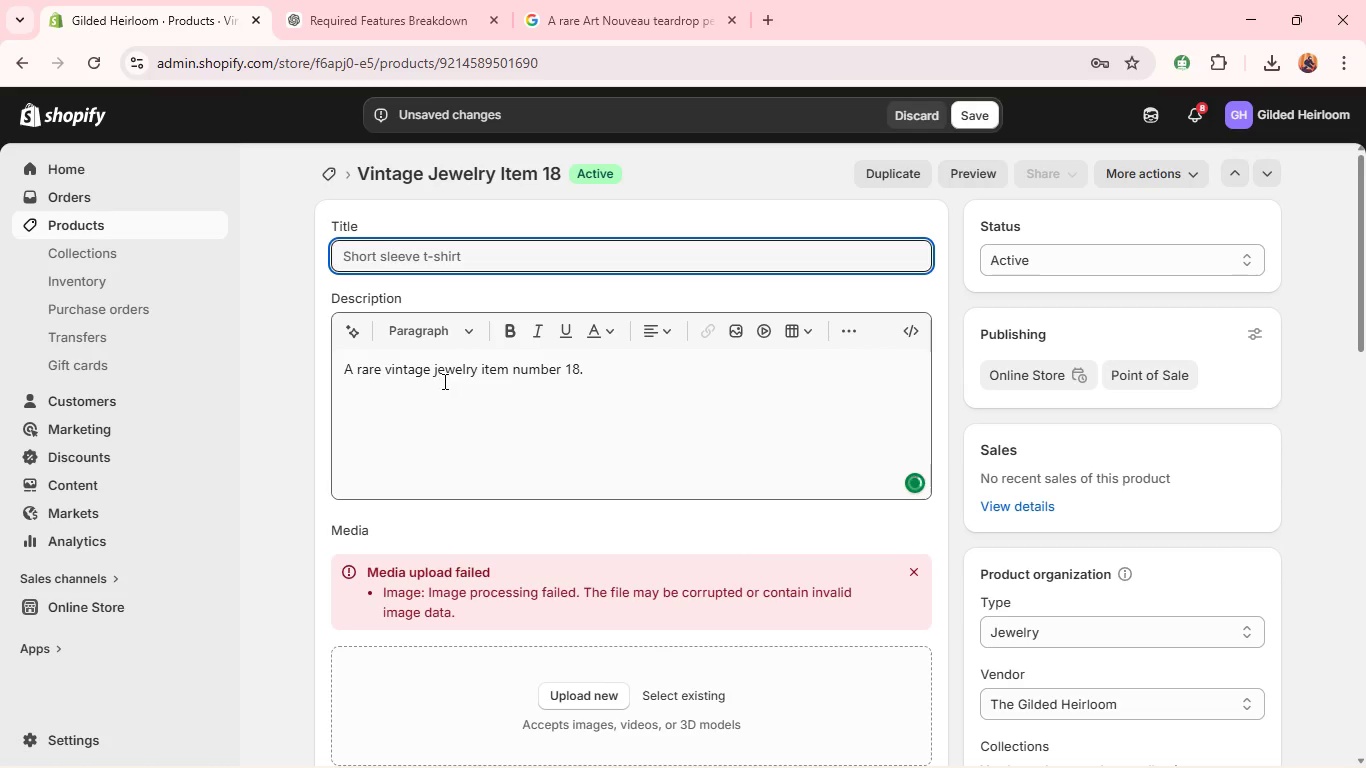 
left_click([443, 381])
 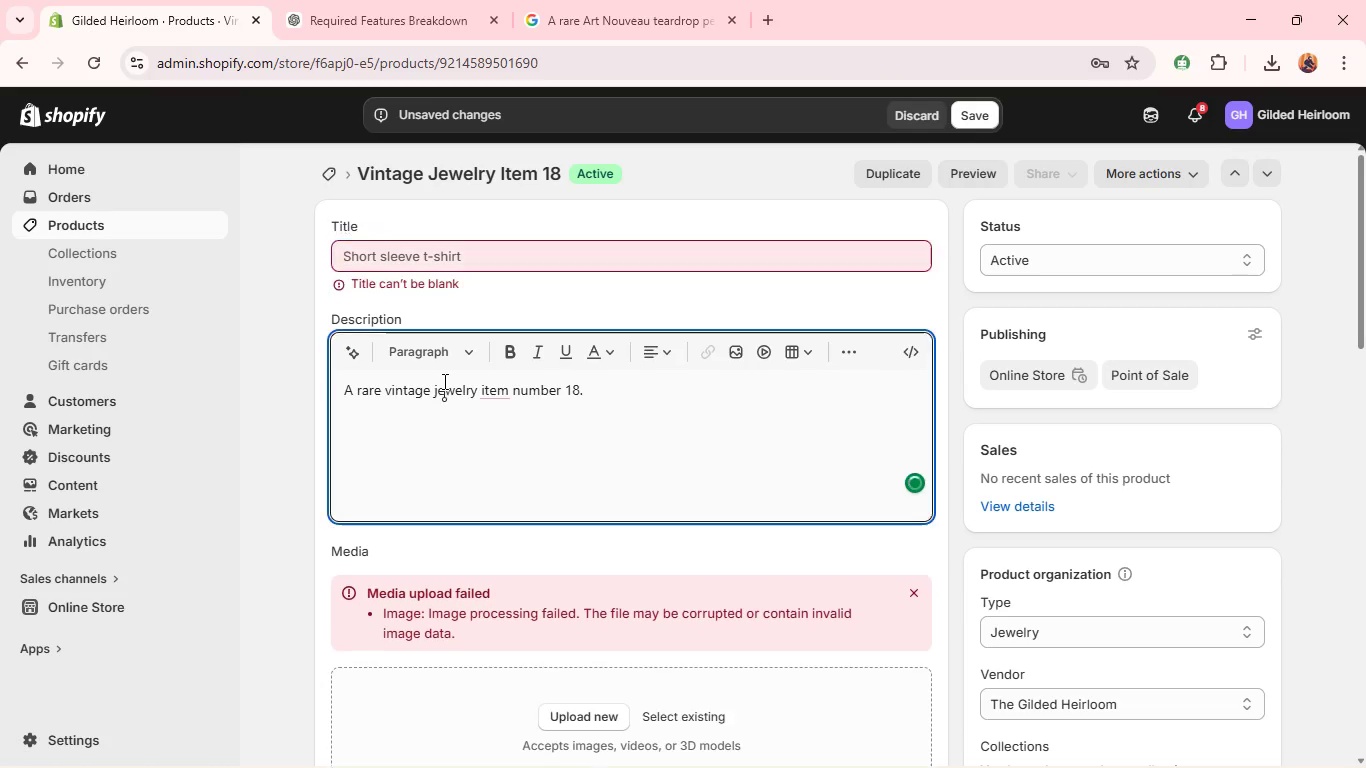 
key(Control+A)
 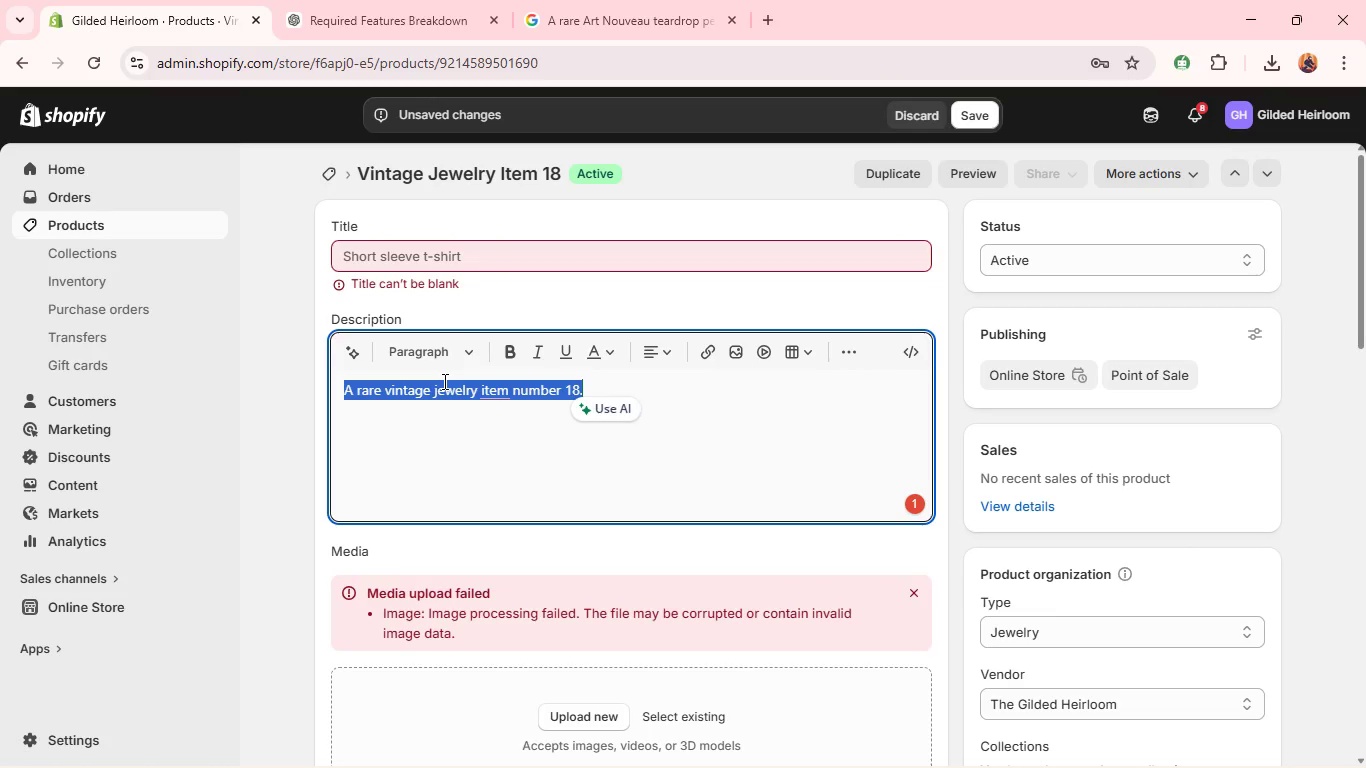 
key(Backspace)
 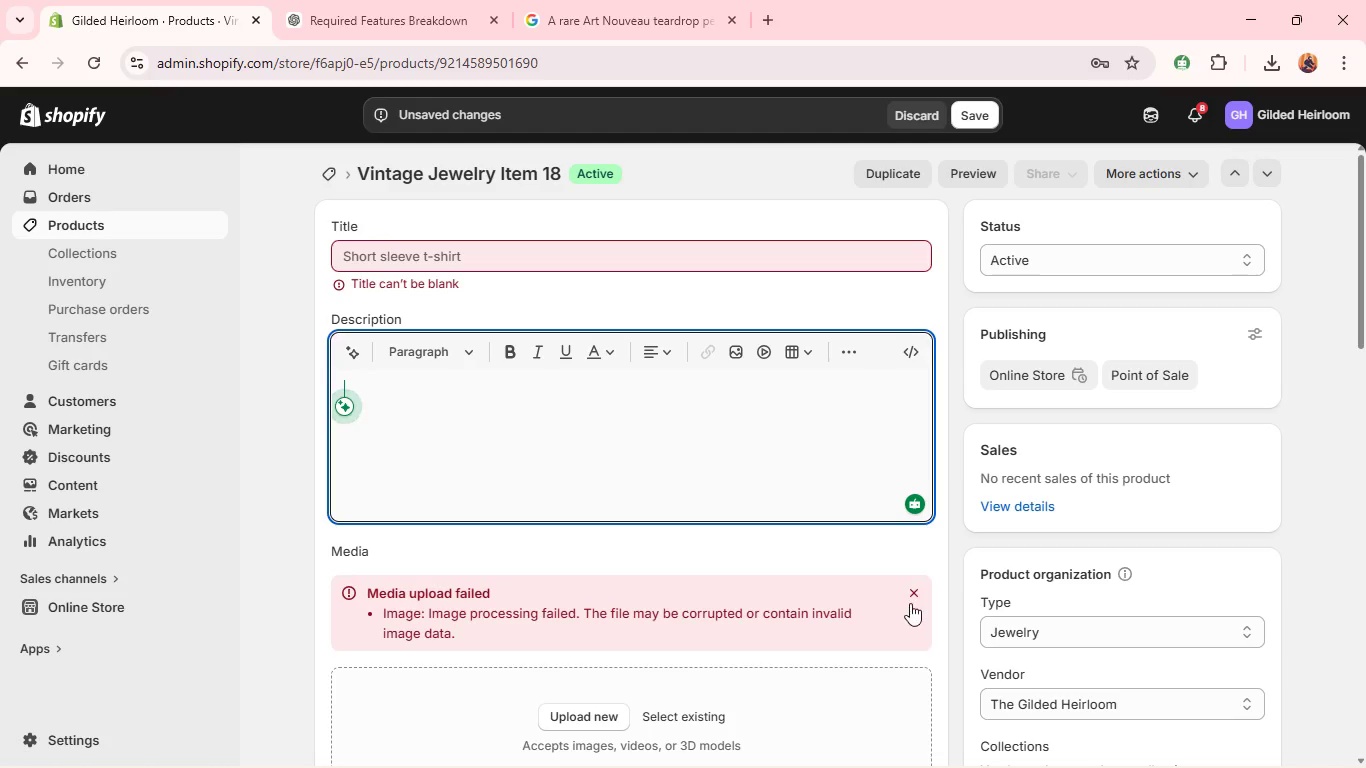 
left_click([915, 600])
 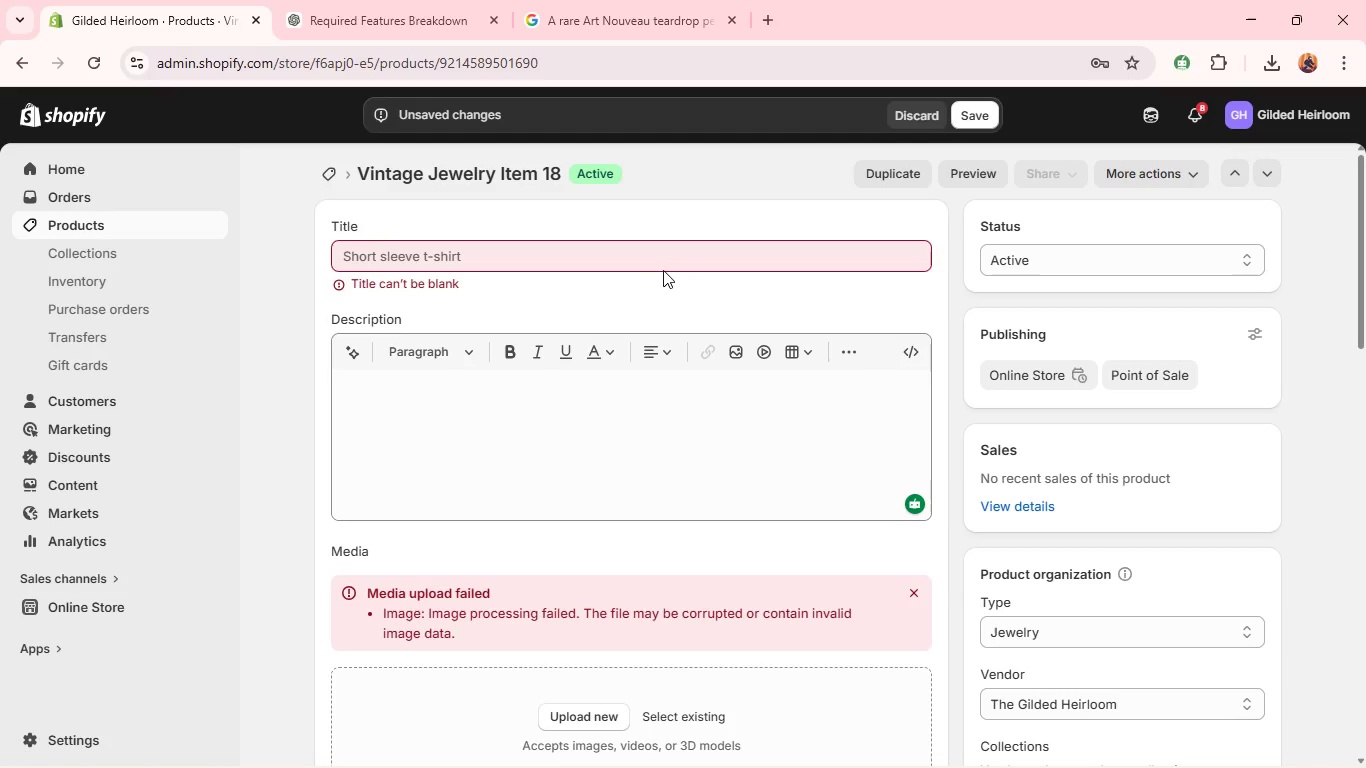 
left_click([663, 264])
 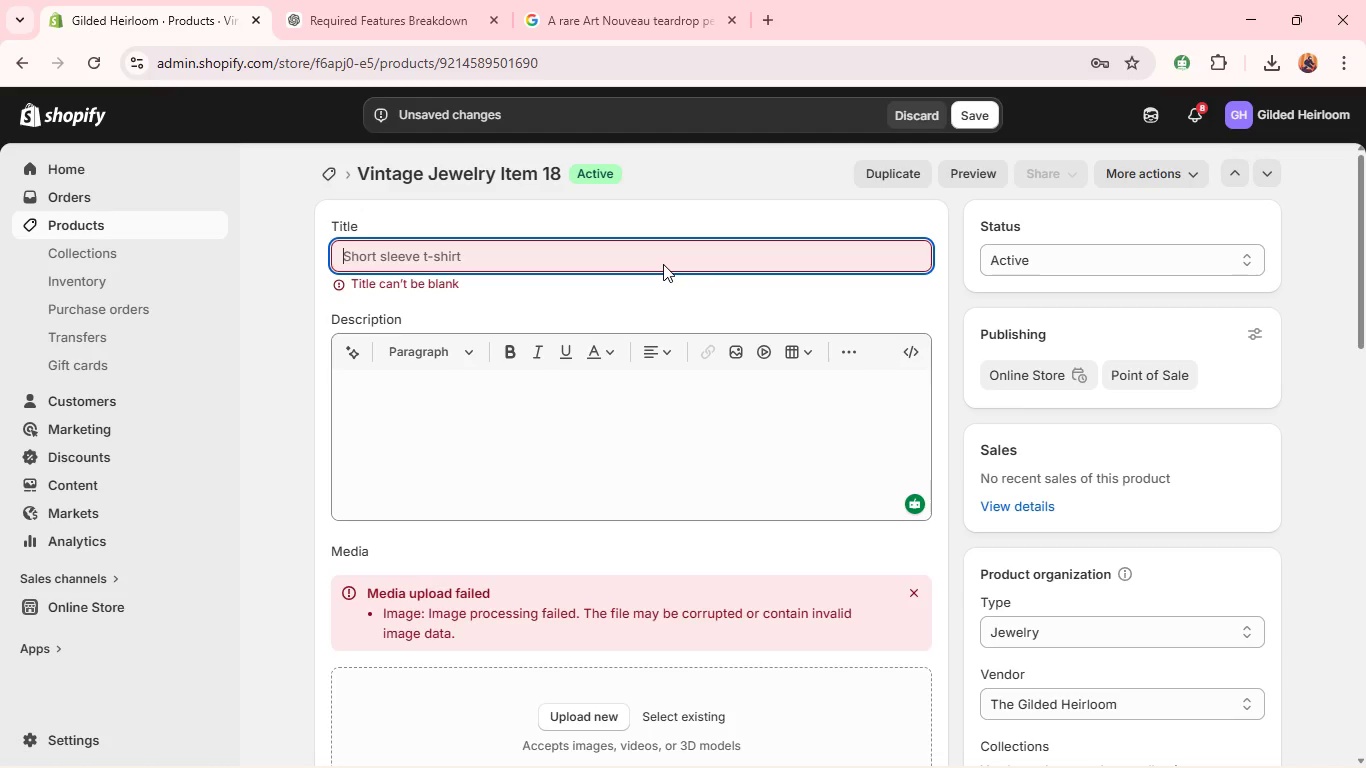 
wait(9.7)
 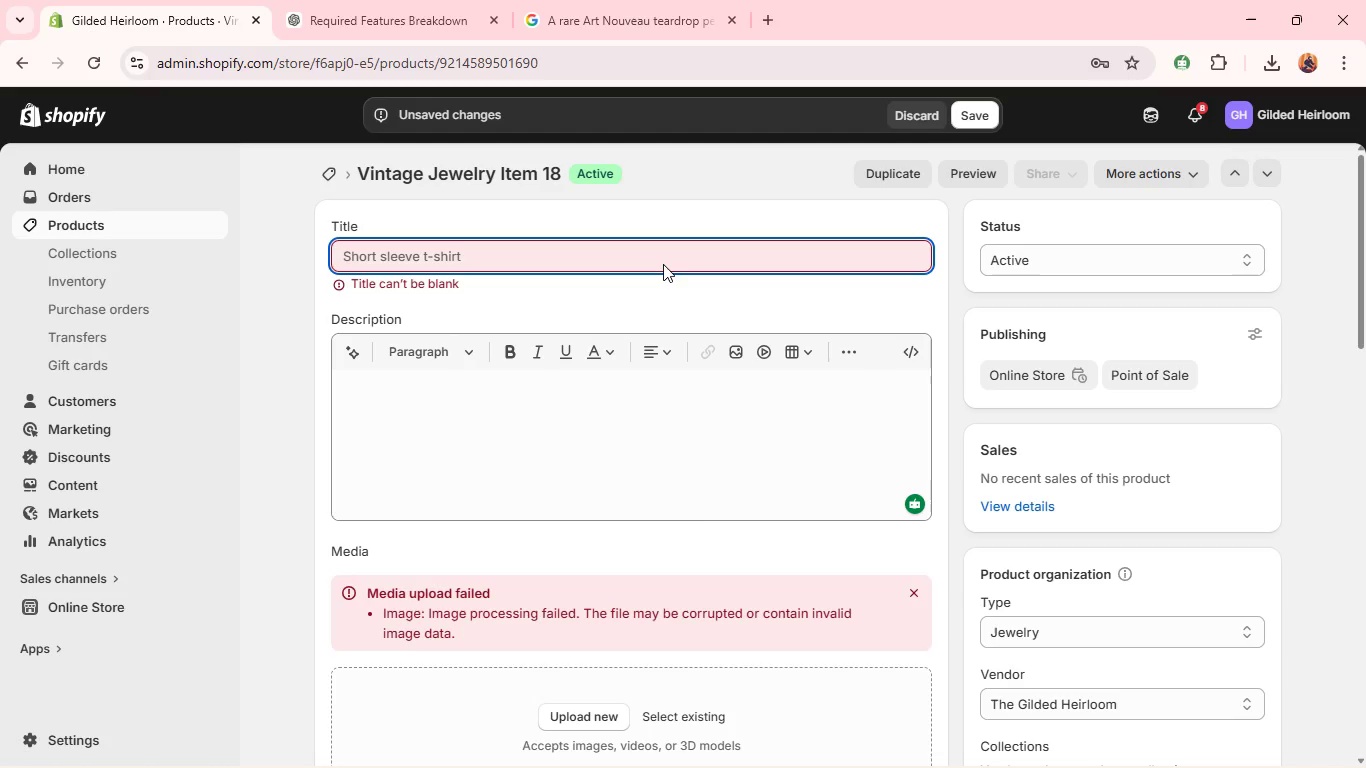 
type(Bangle Bracelet )
 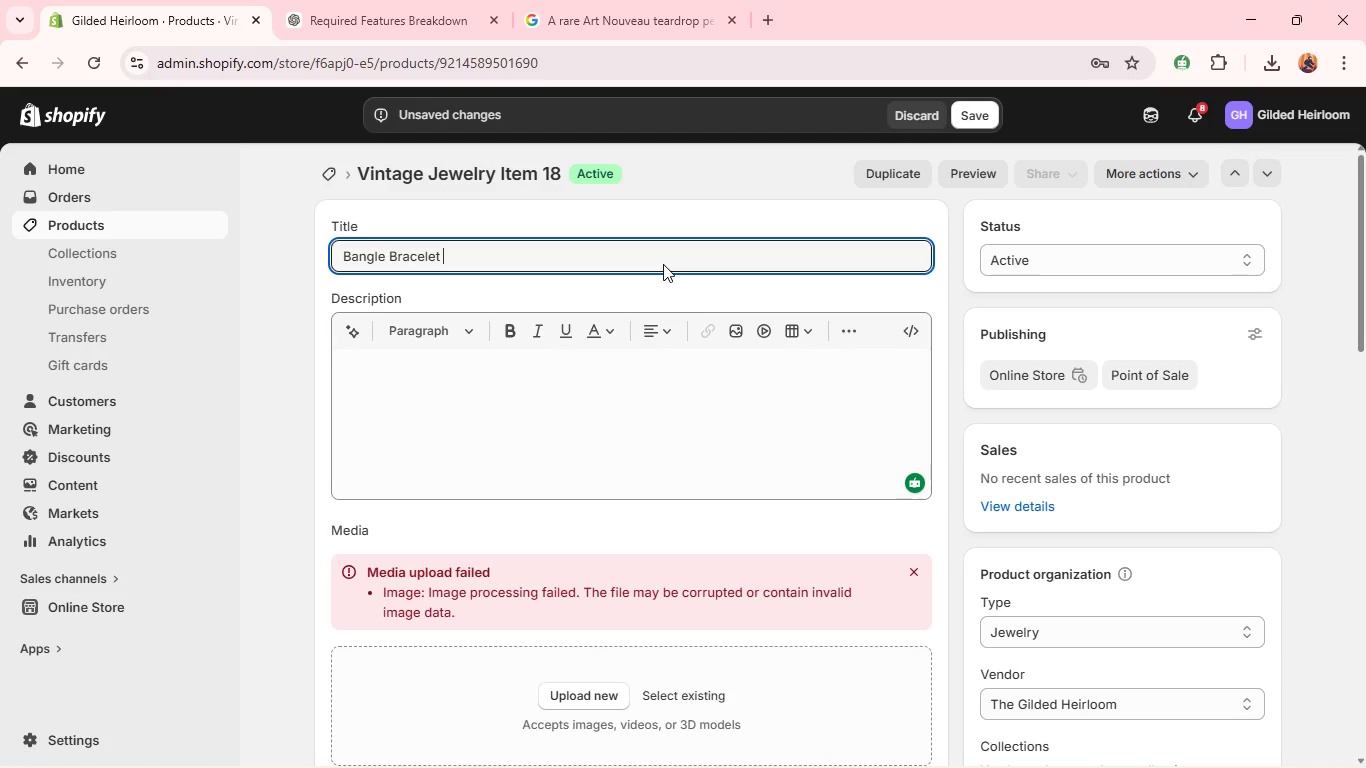 
key(Control+A)
 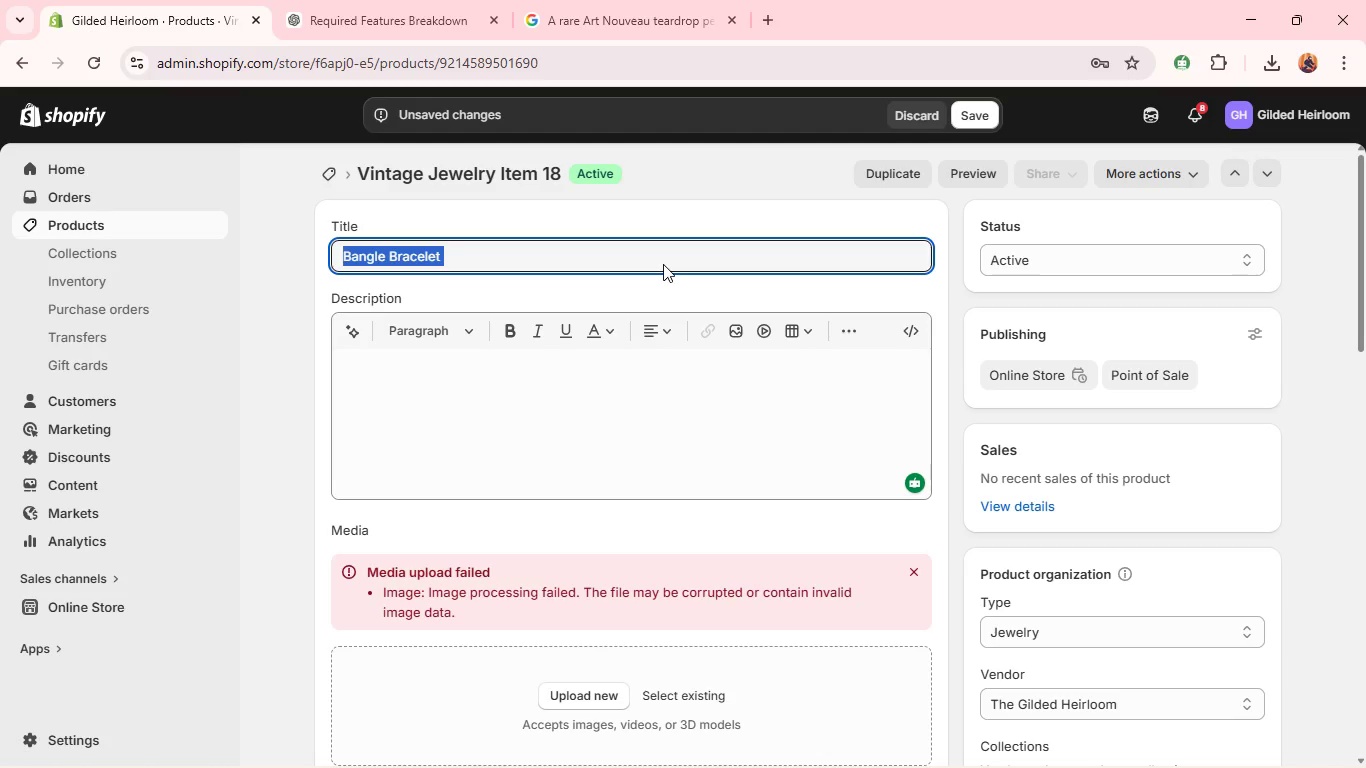 
key(Control+C)
 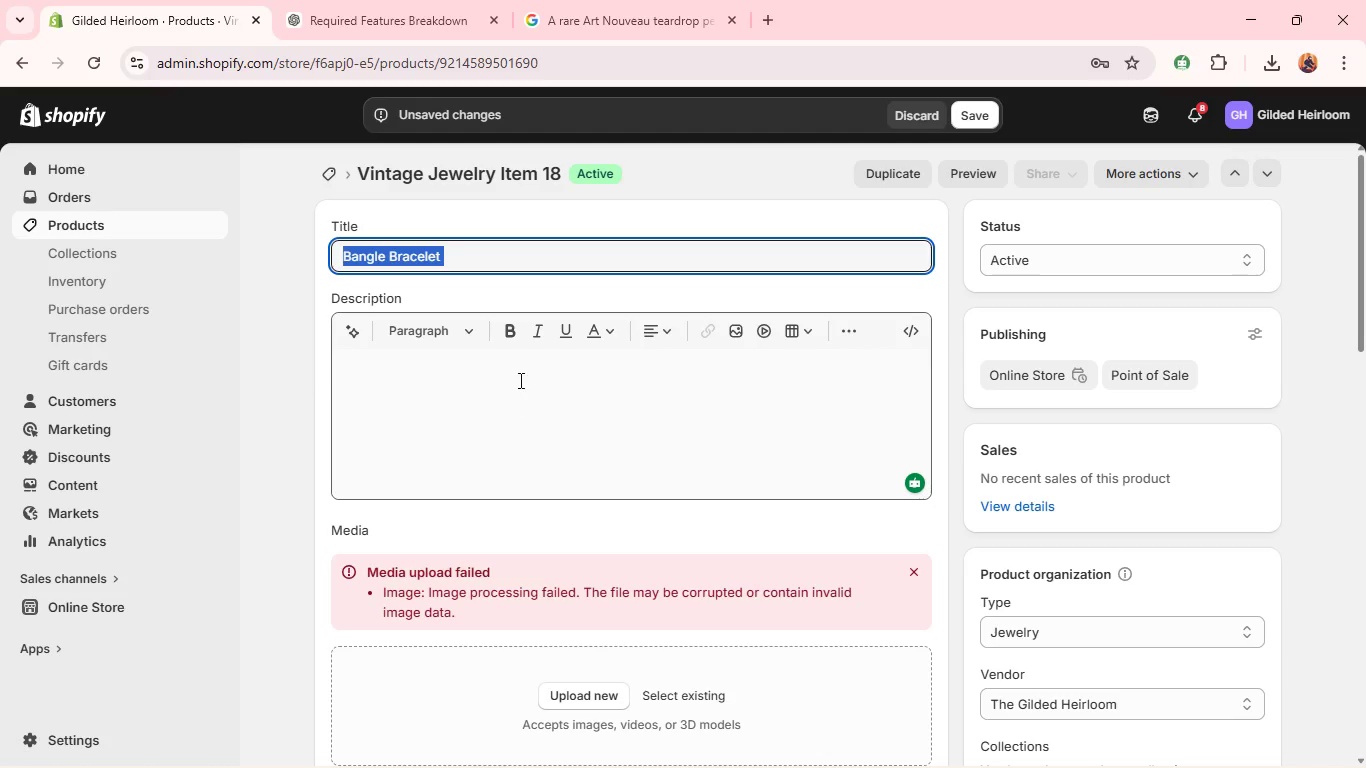 
left_click([519, 374])
 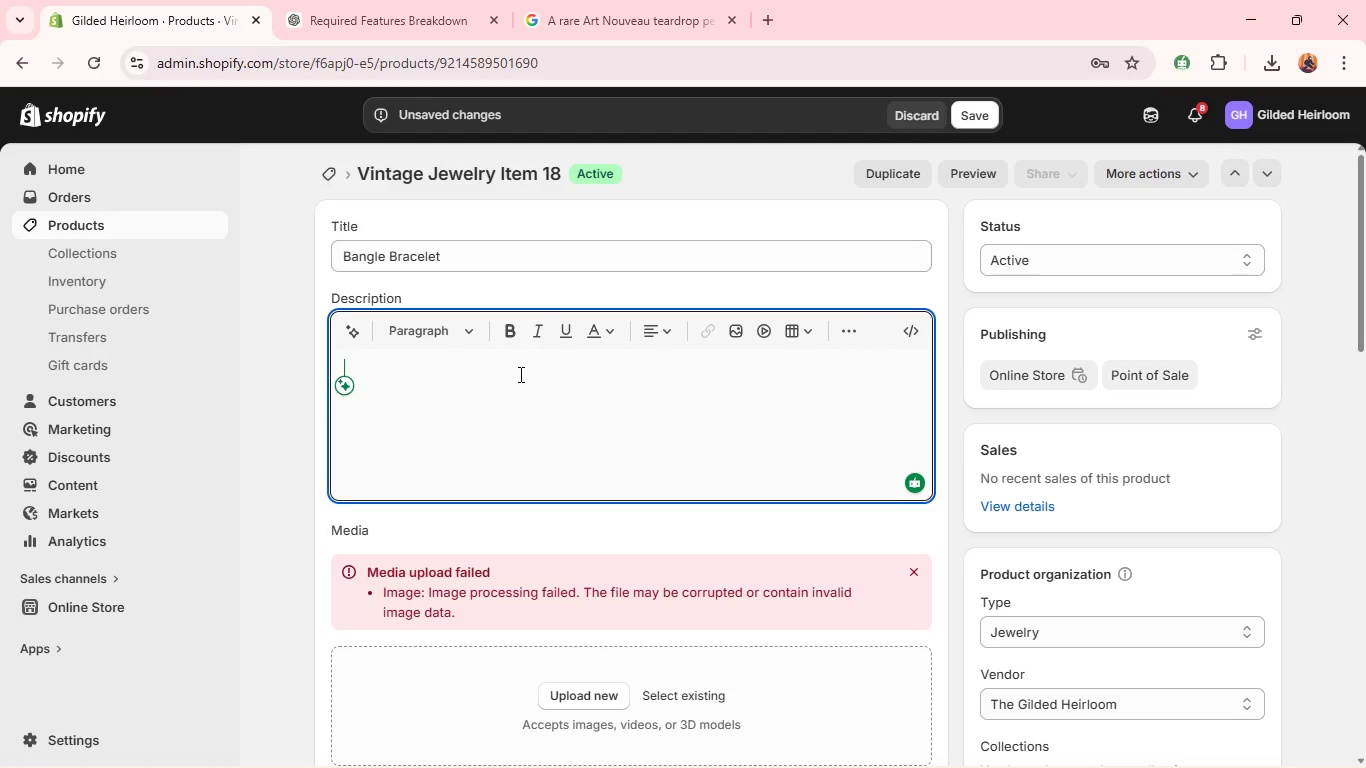 
key(Control+V)
 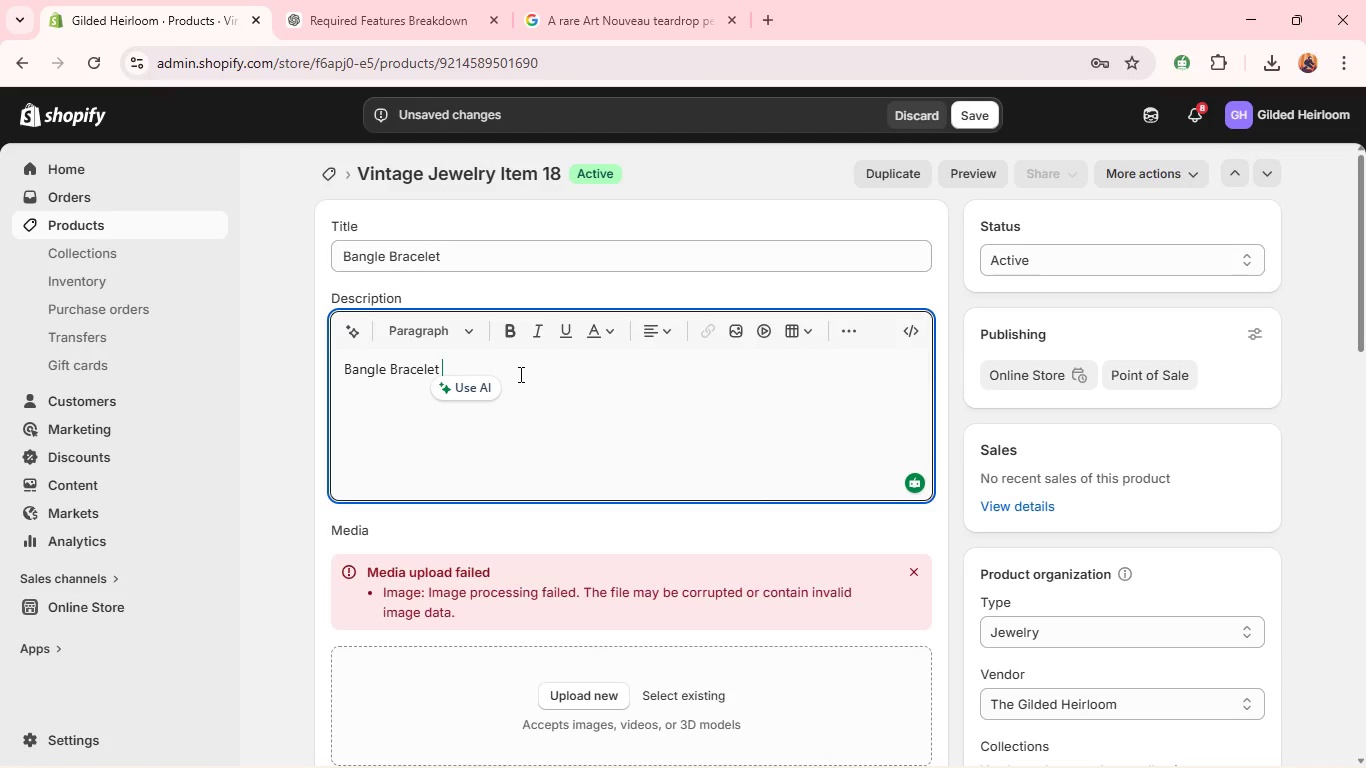 
wait(23.11)
 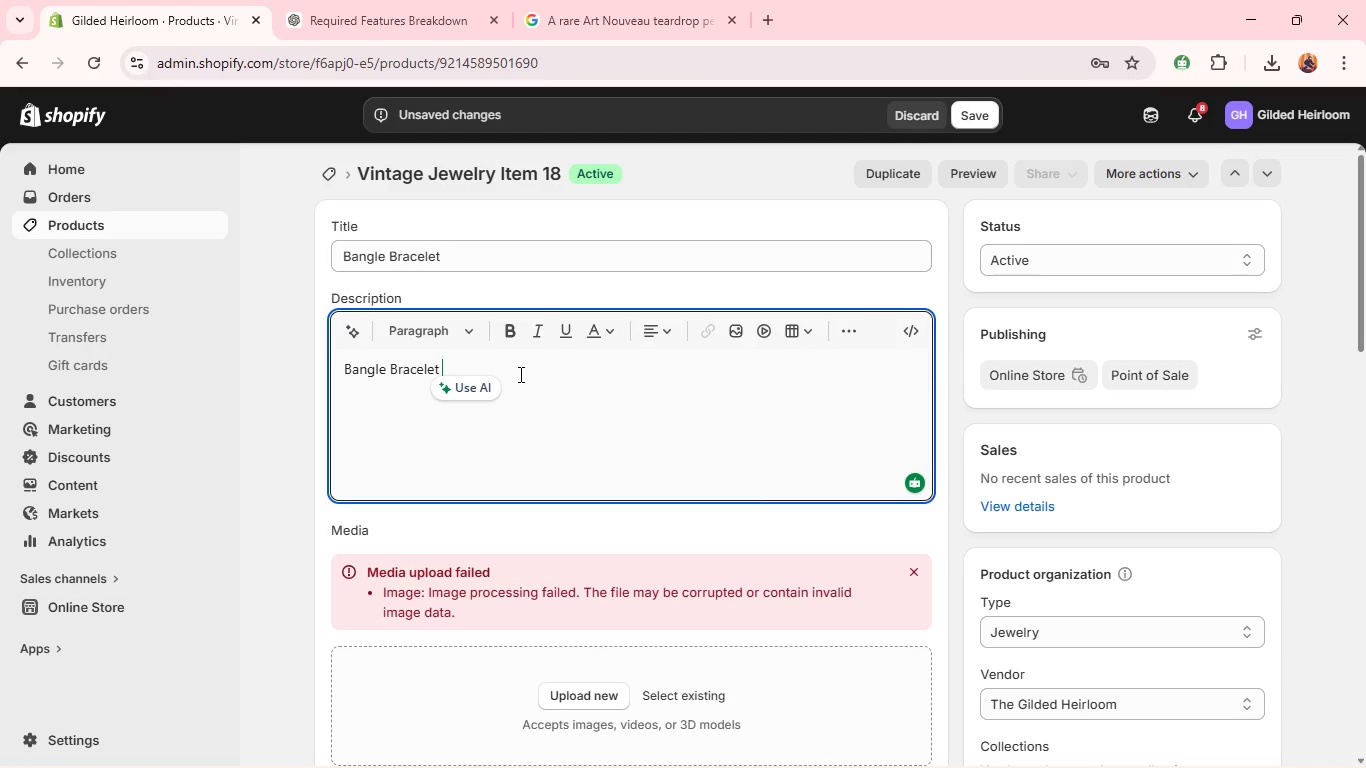 
key(Control+A)
 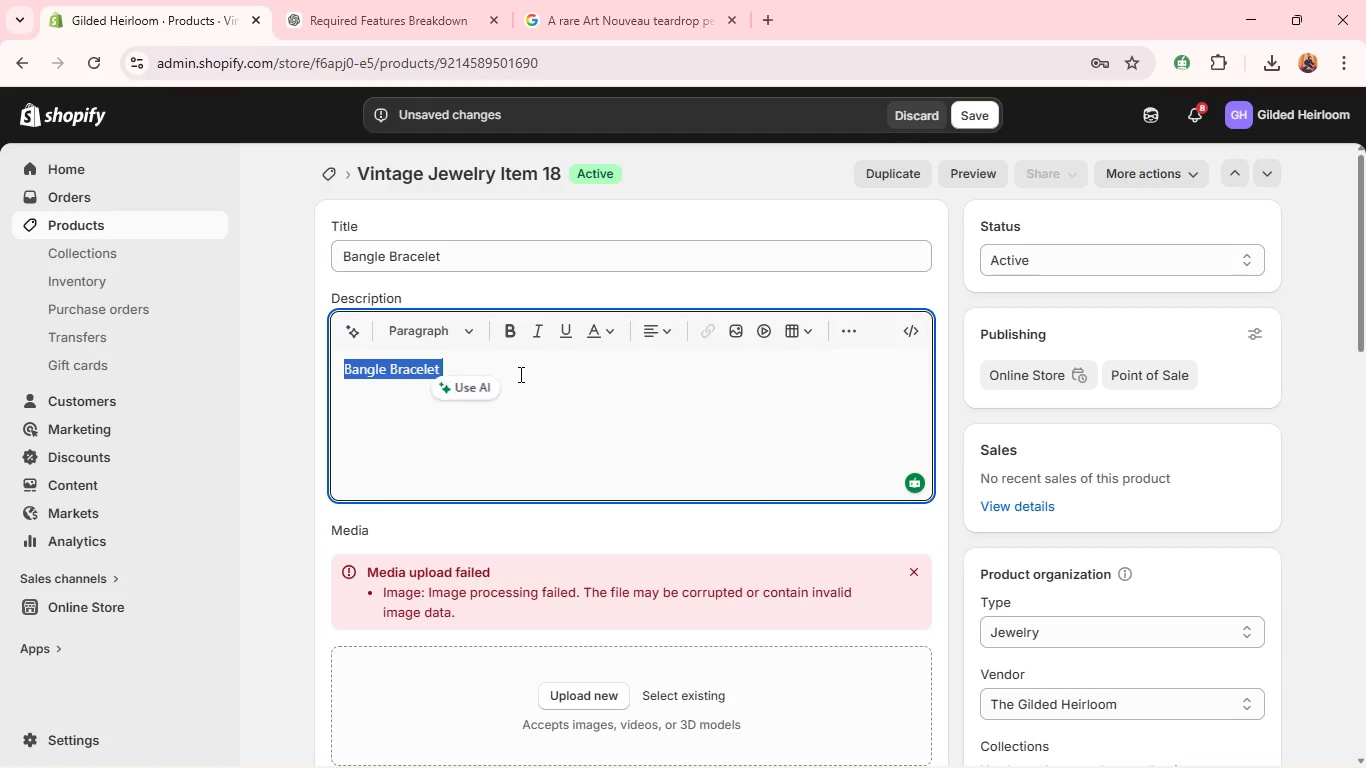 
type(A rare Georgian bangle bracelet set with a richly colored amethyst in 18k yellow gold. The design refelce)
key(Backspace)
type(s)
key(Backspace)
type(ts the craftsmanship)
 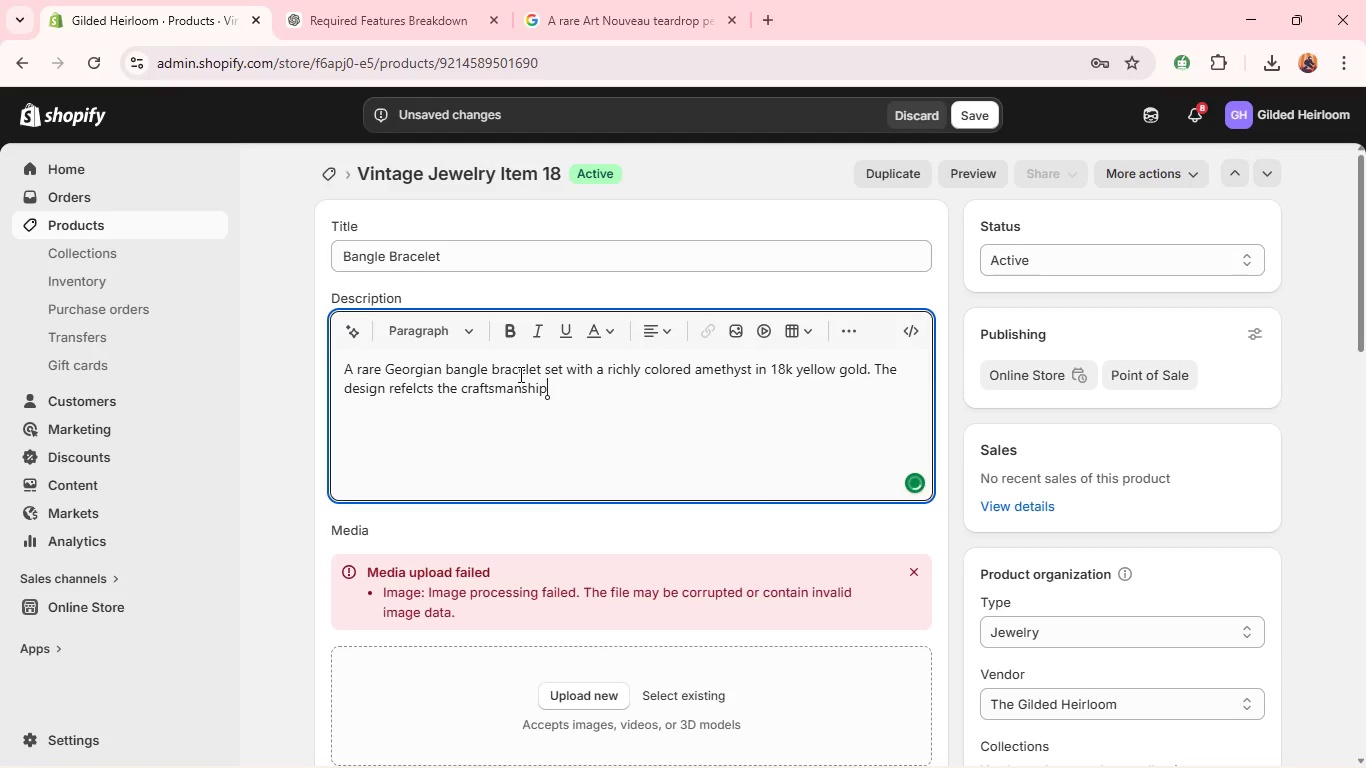 
wait(31.17)
 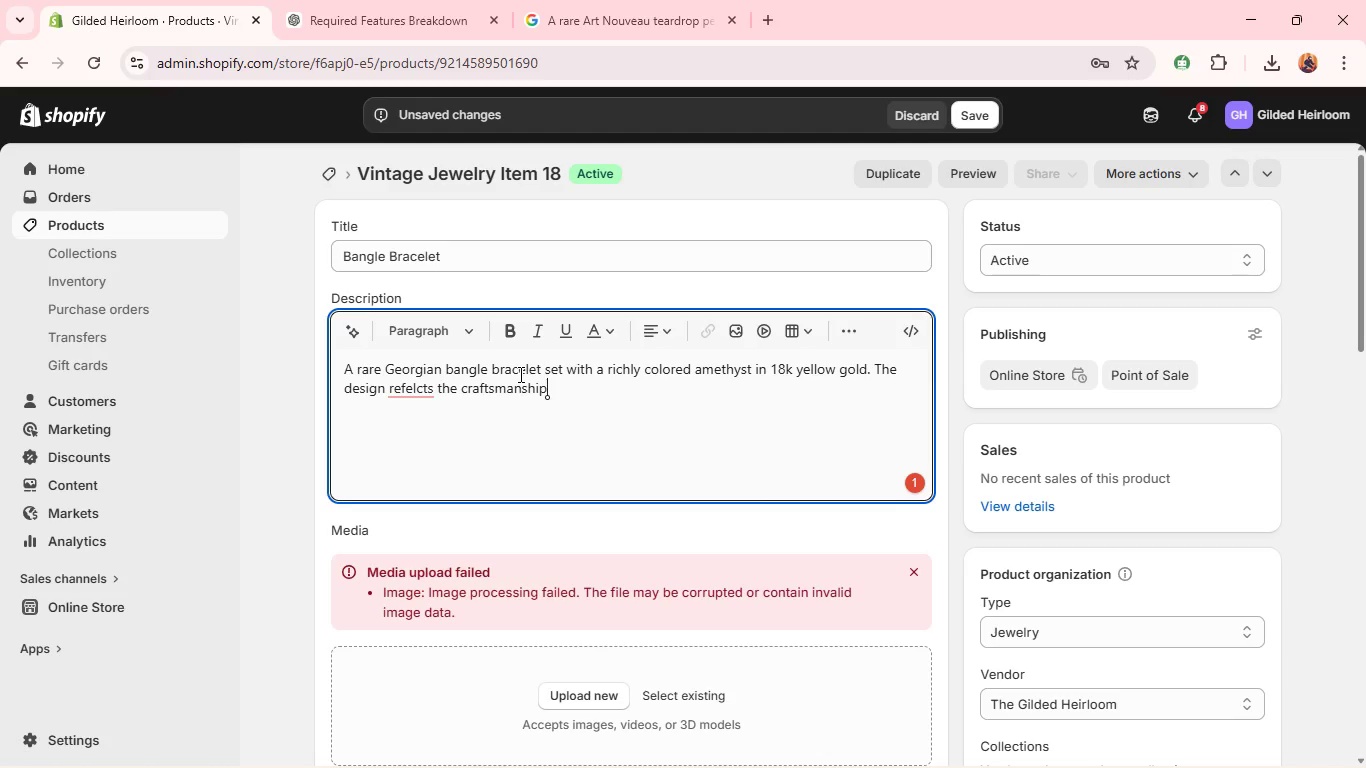 
mouse_move([417, 352])
 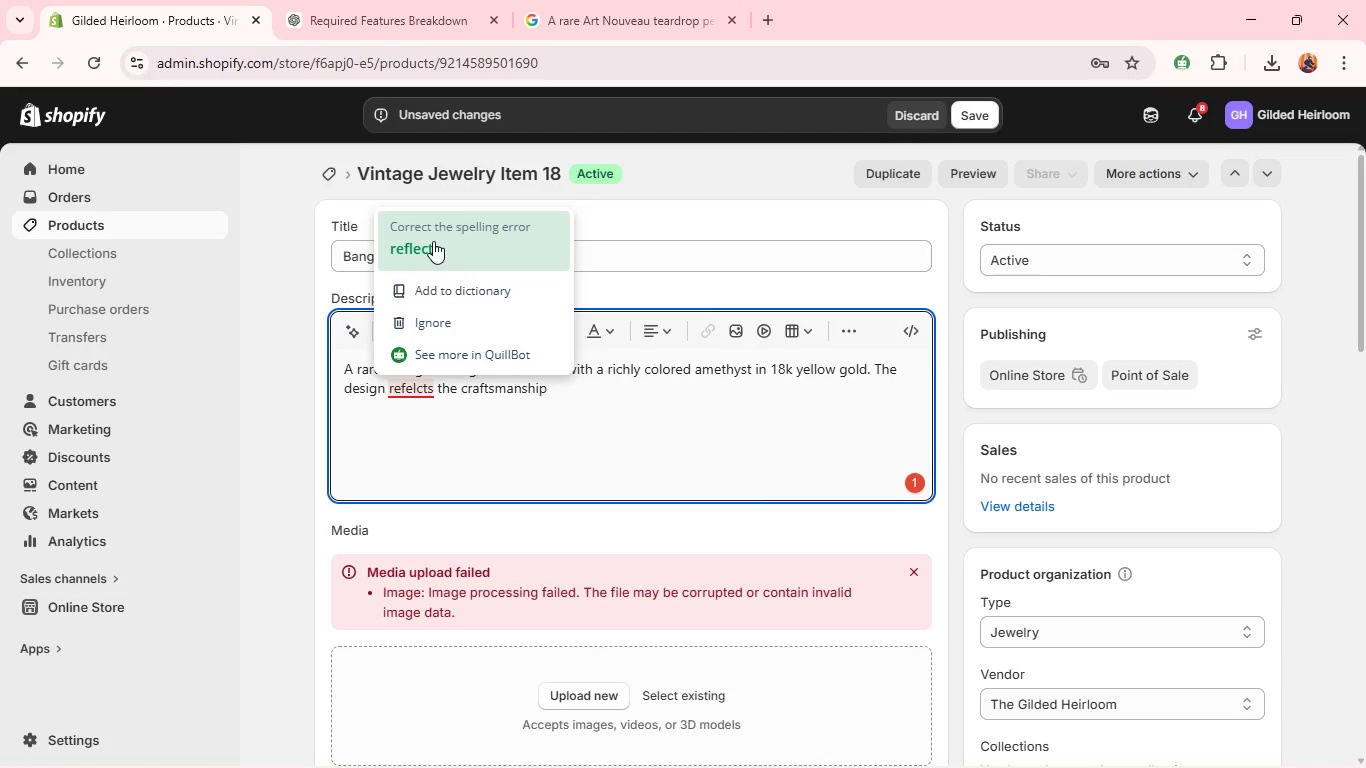 
left_click([433, 241])
 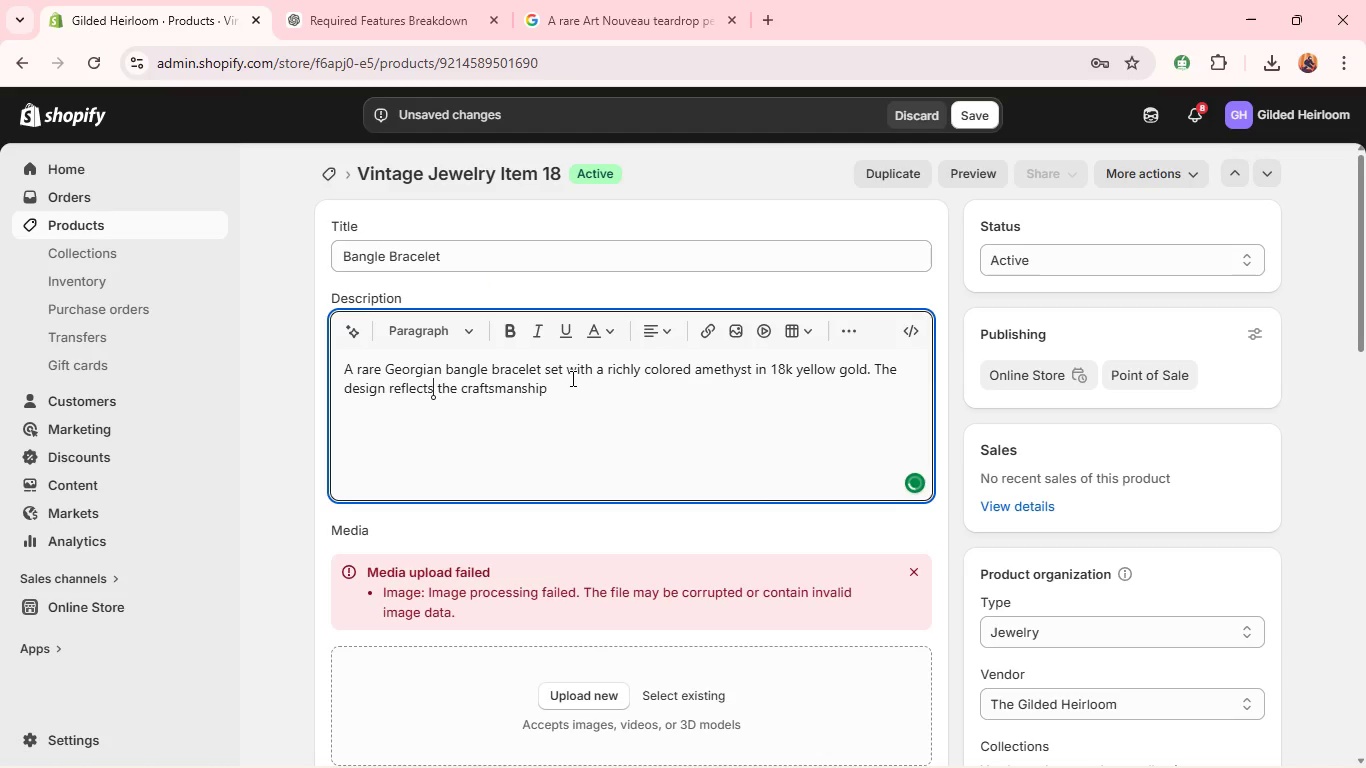 
left_click([563, 395])
 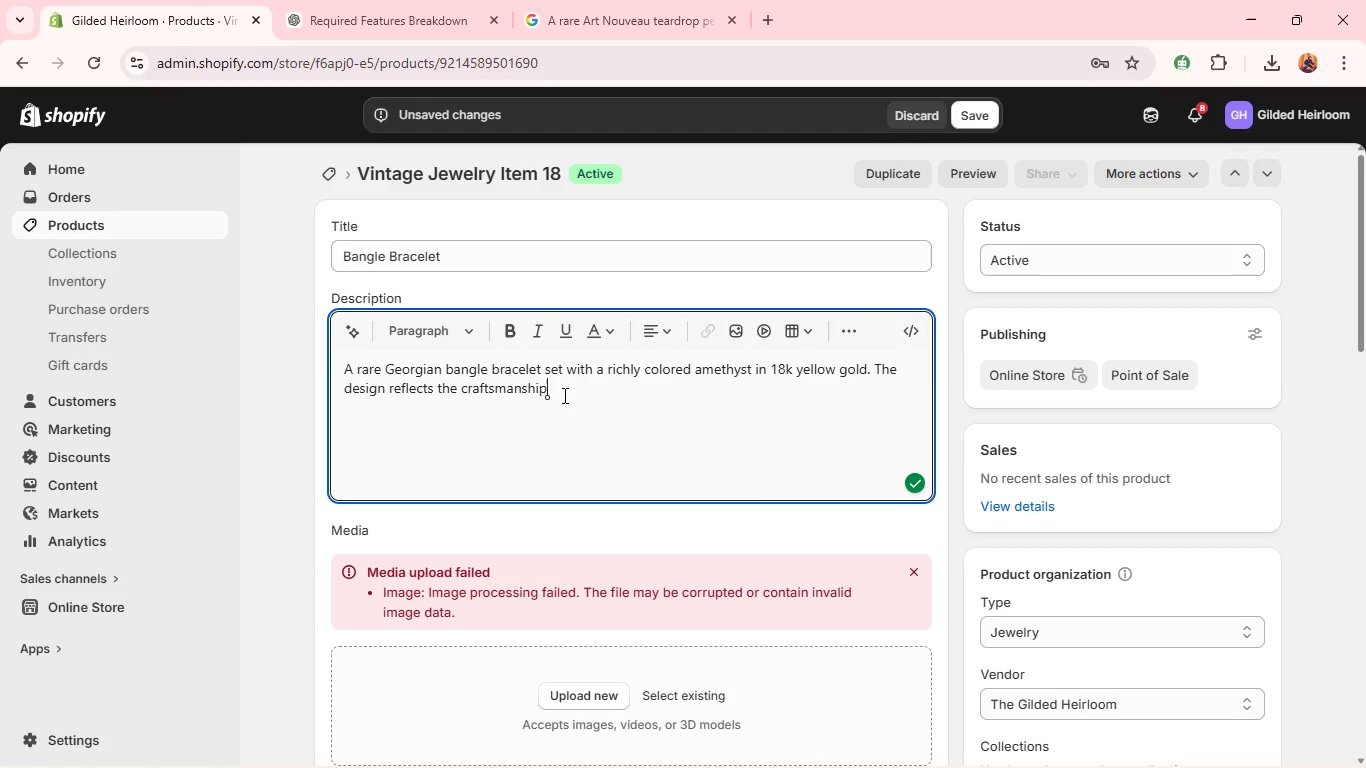 
type( and )
 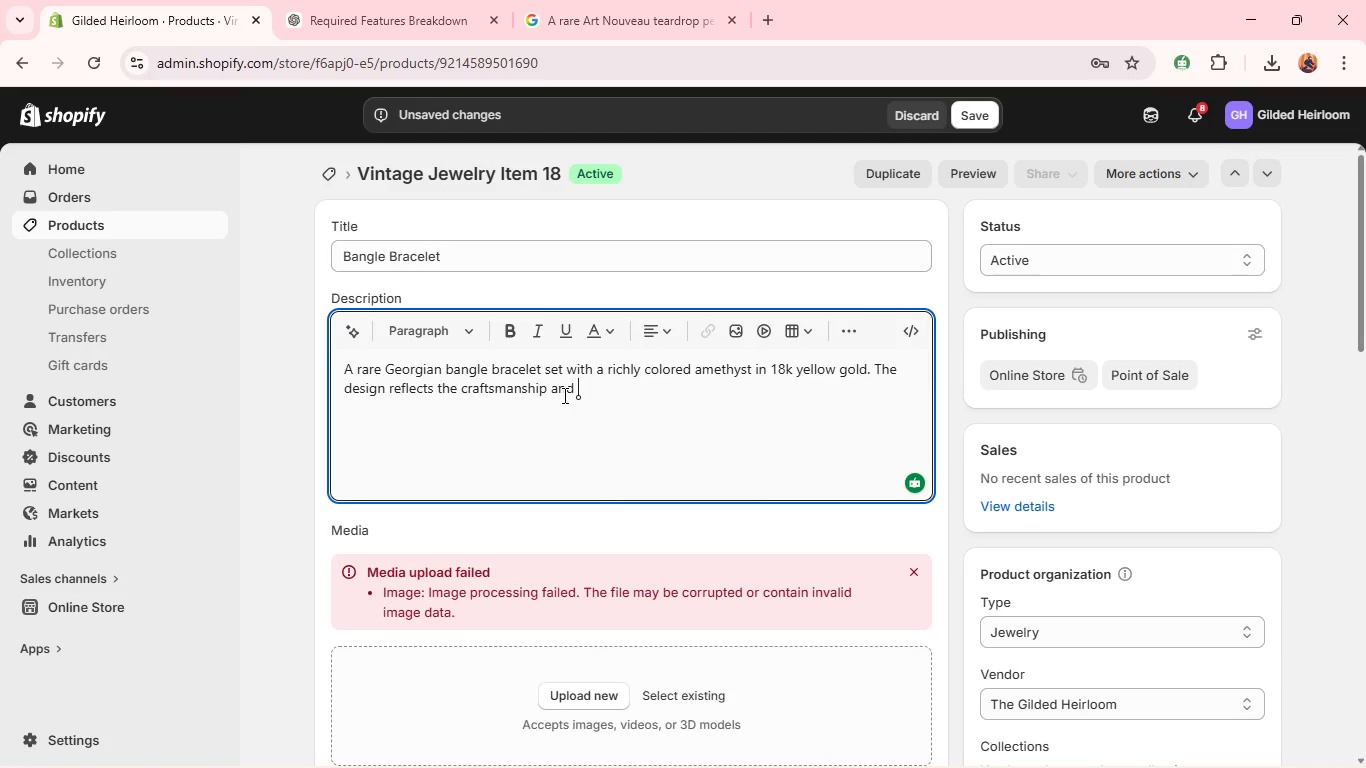 
wait(14.5)
 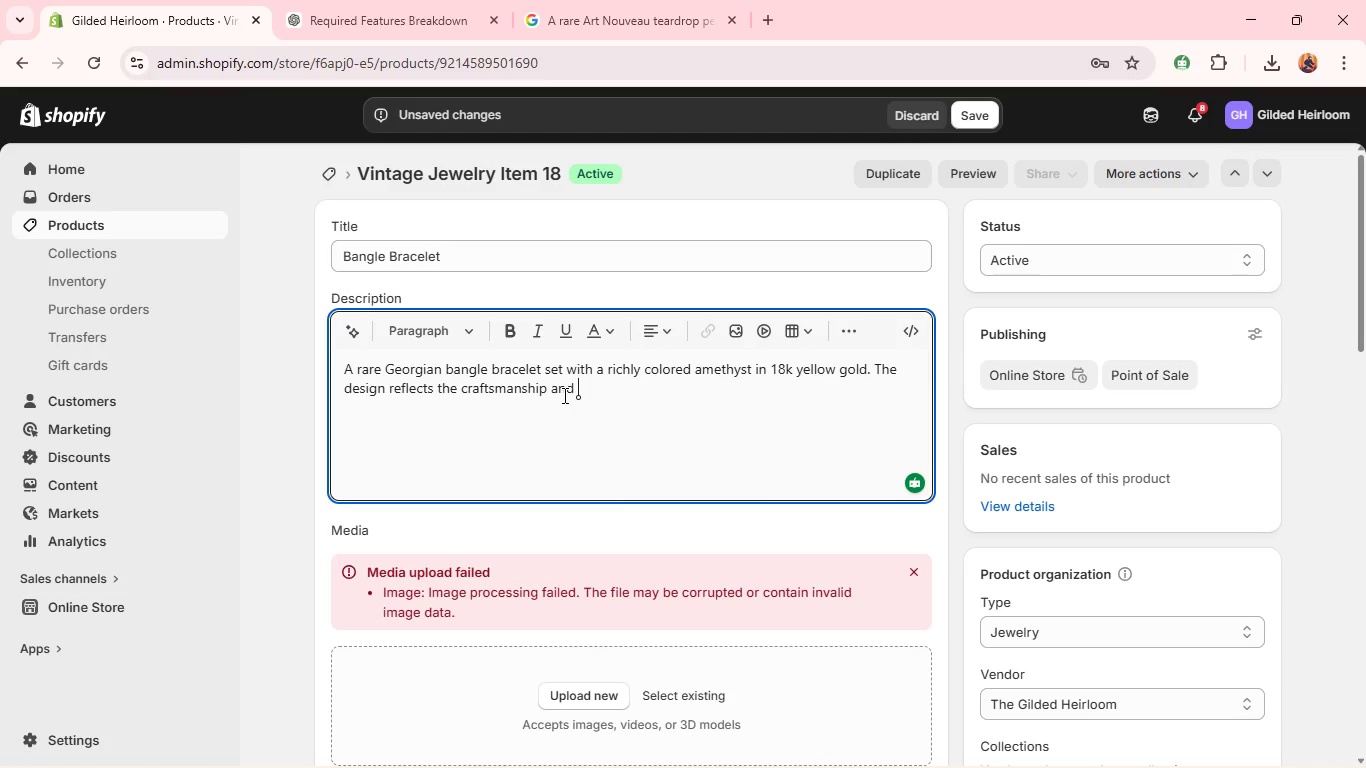 
type(elegance of the 18th cn)
key(Backspace)
type(entury. )
 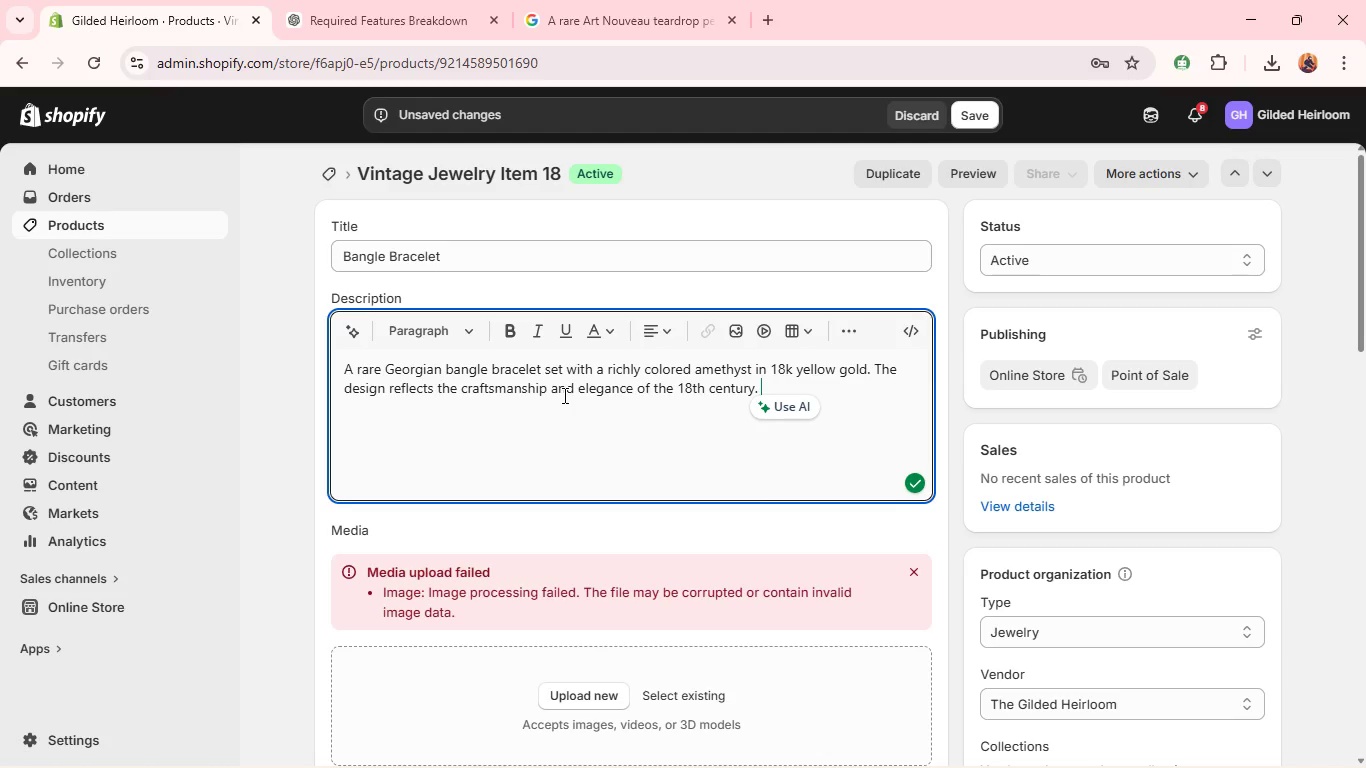 
wait(6.39)
 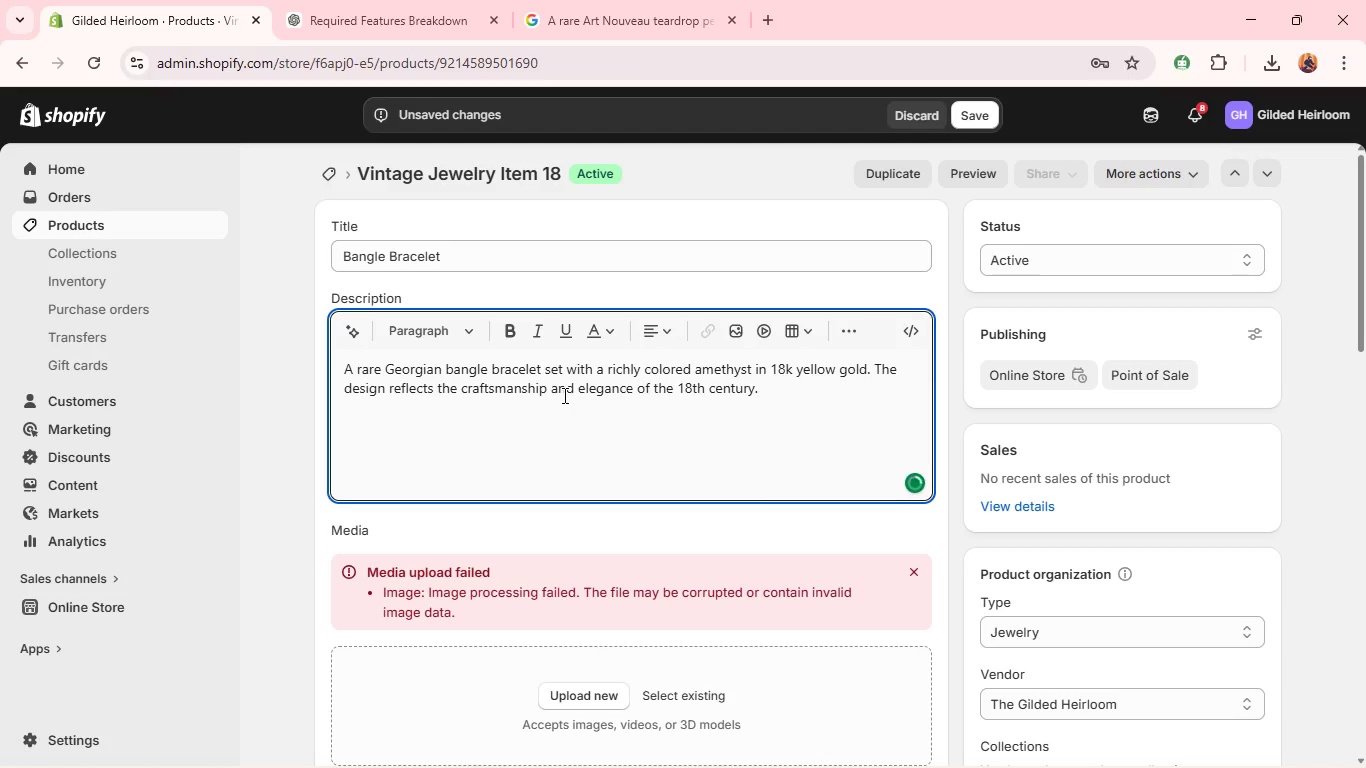 
key(Enter)
 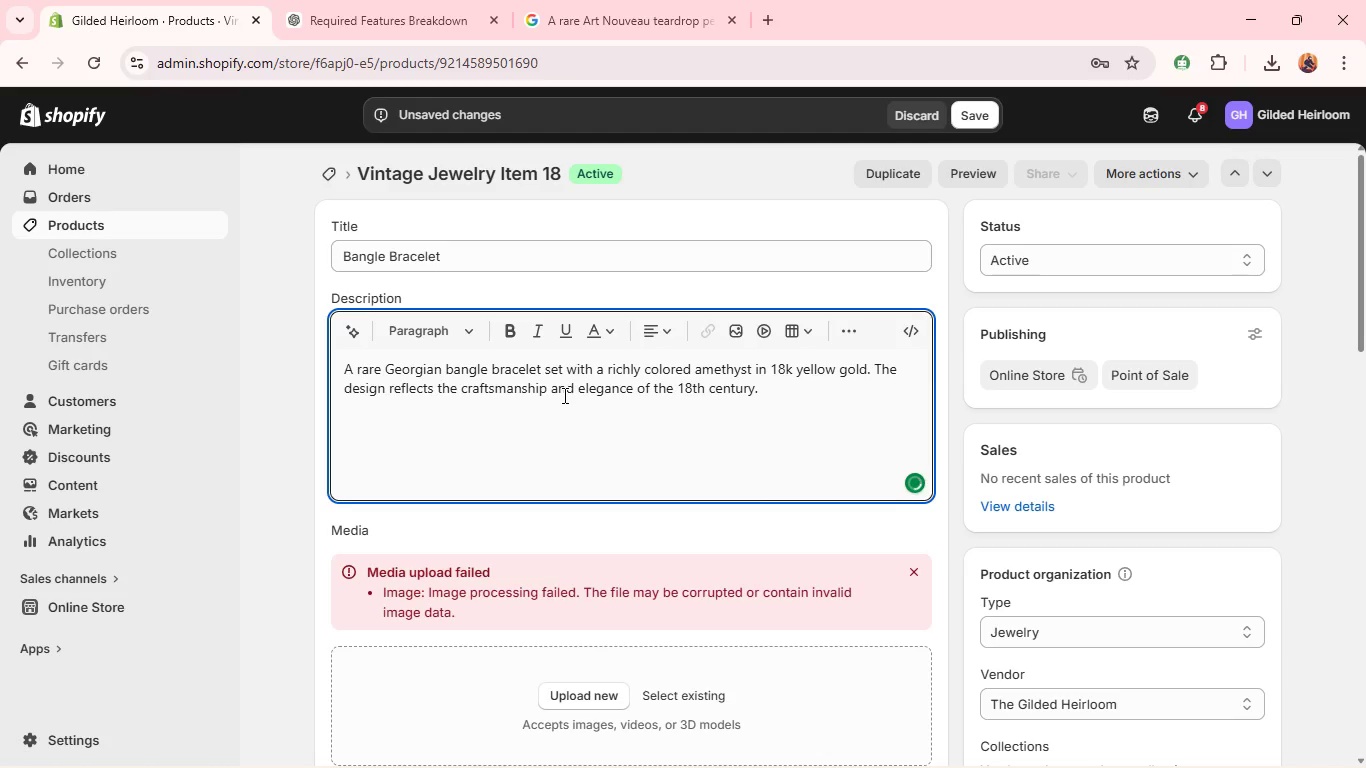 
type(A refined heirloom piece with historical significance.)
 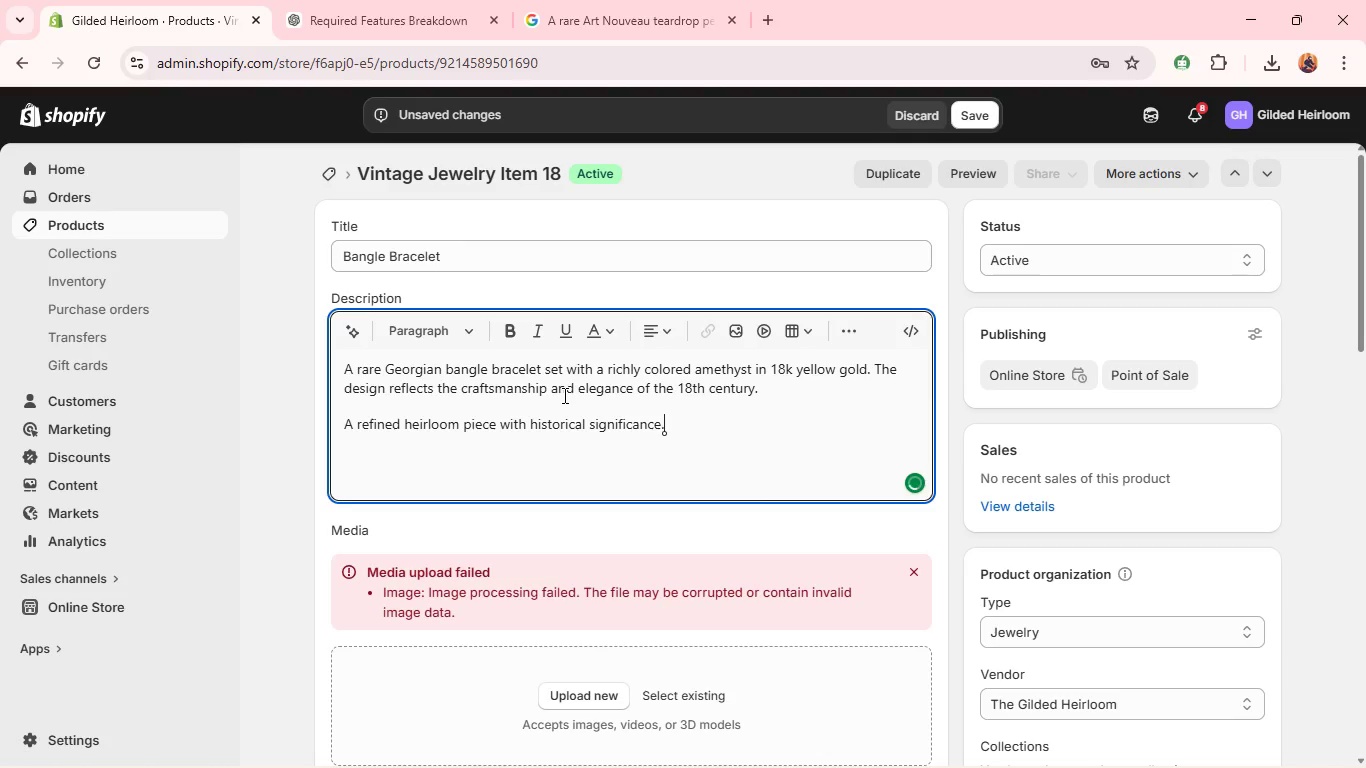 
key(Enter)
 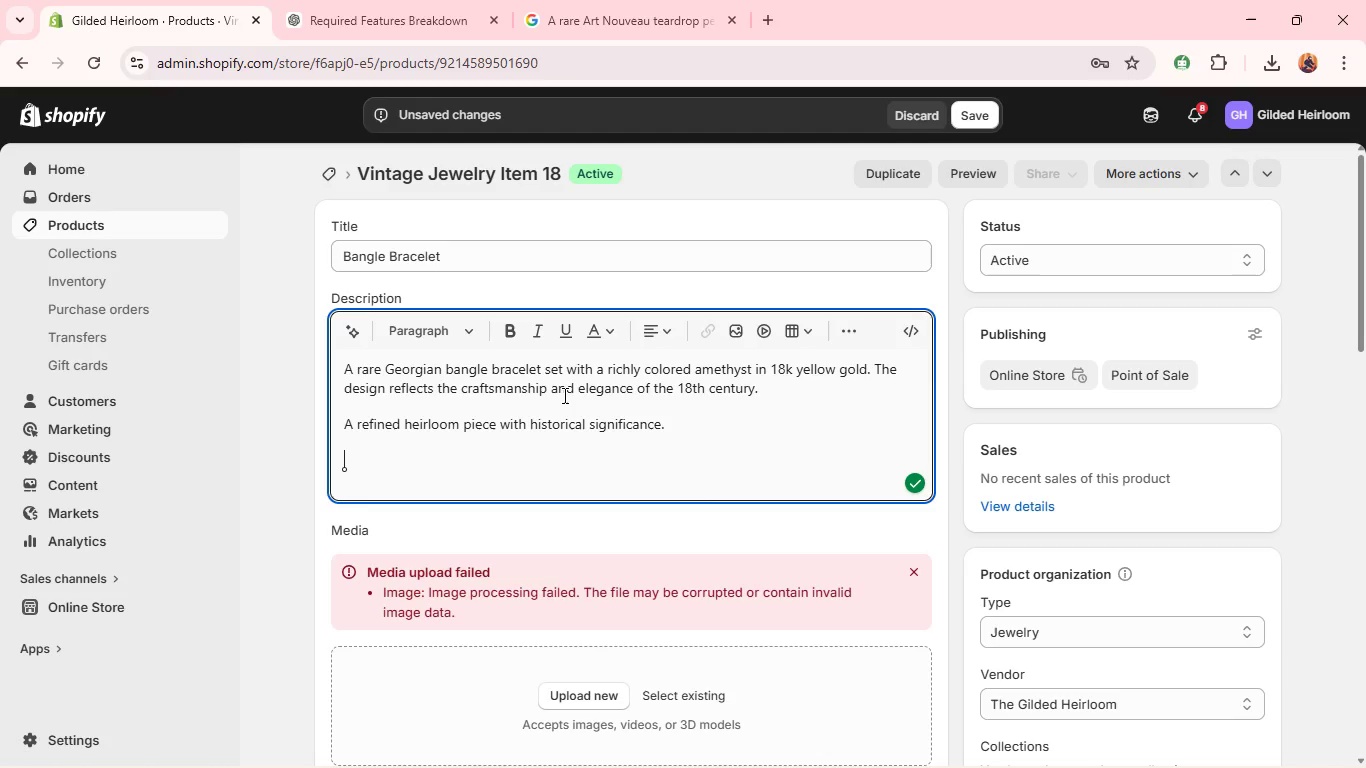 
type(era: Georgian)
 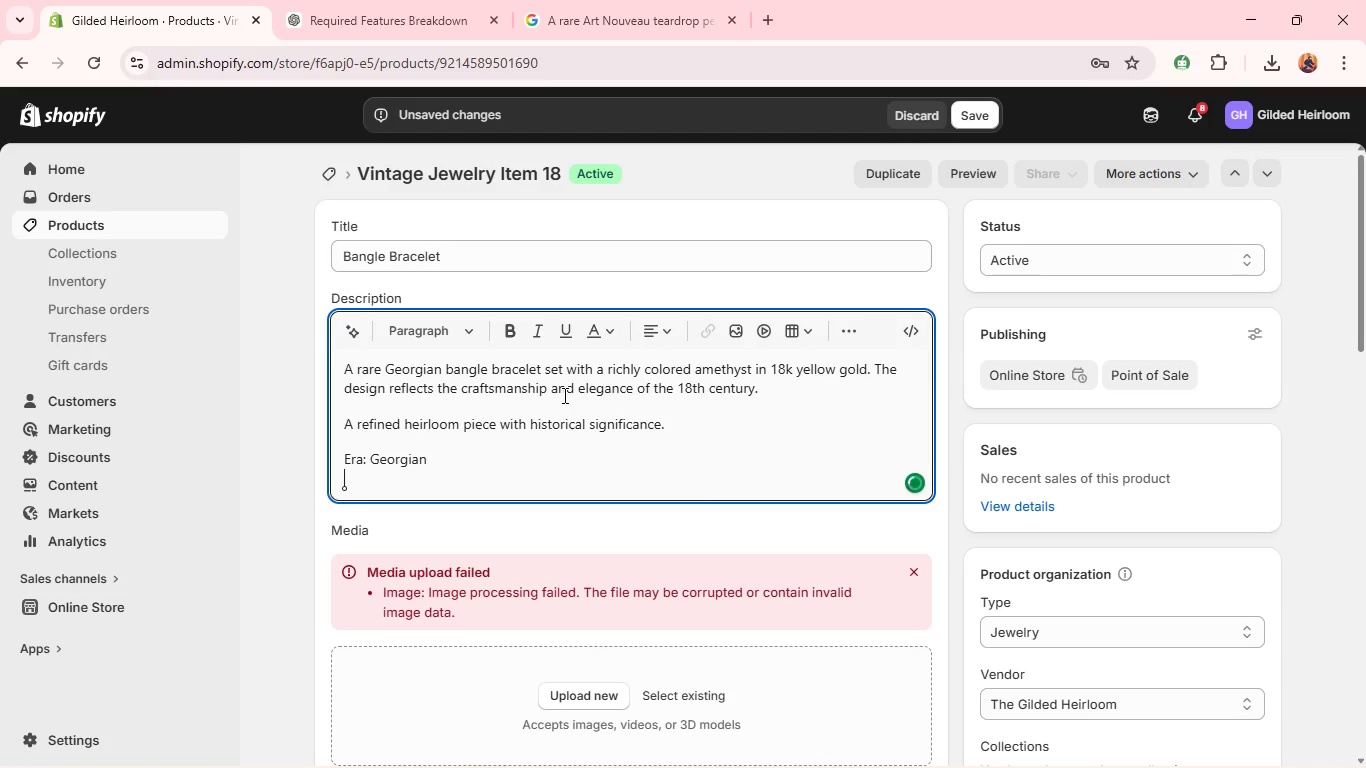 
 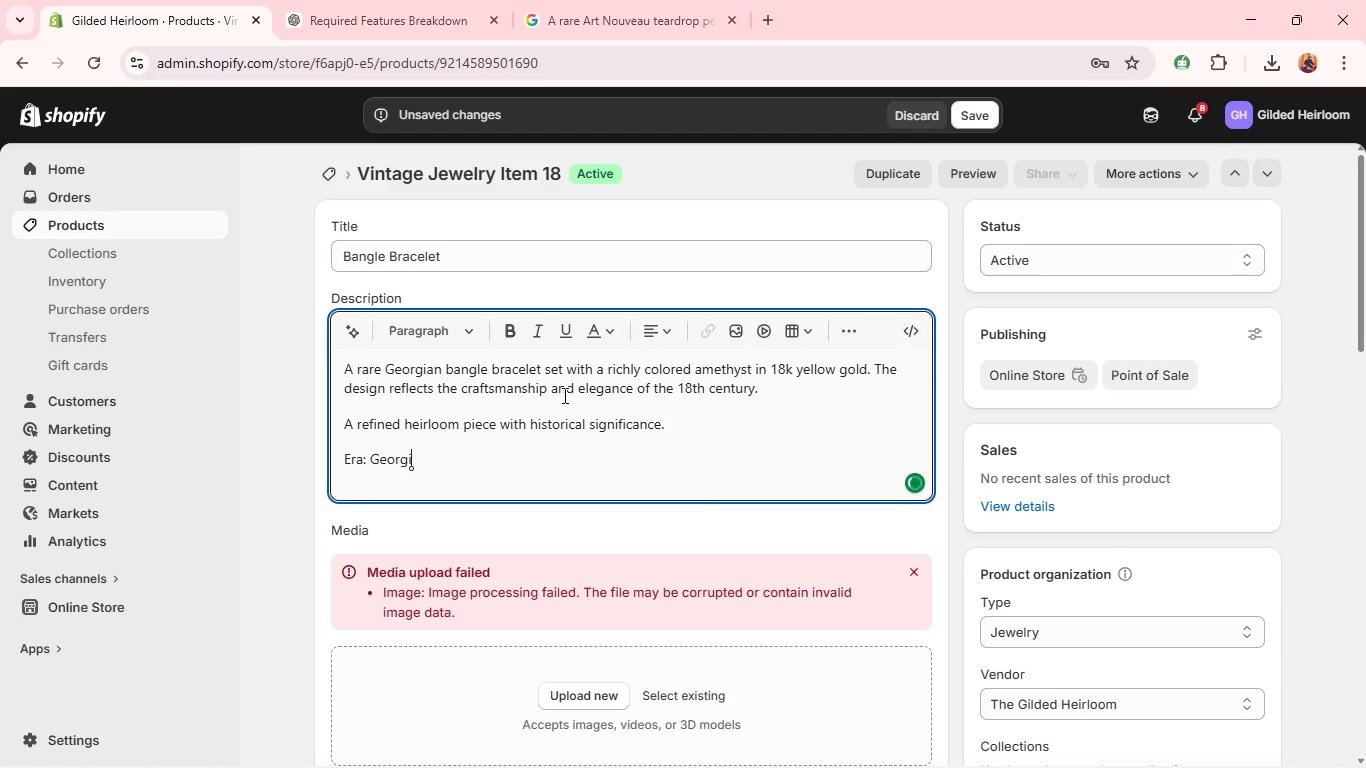 
key(Shift+Enter)
 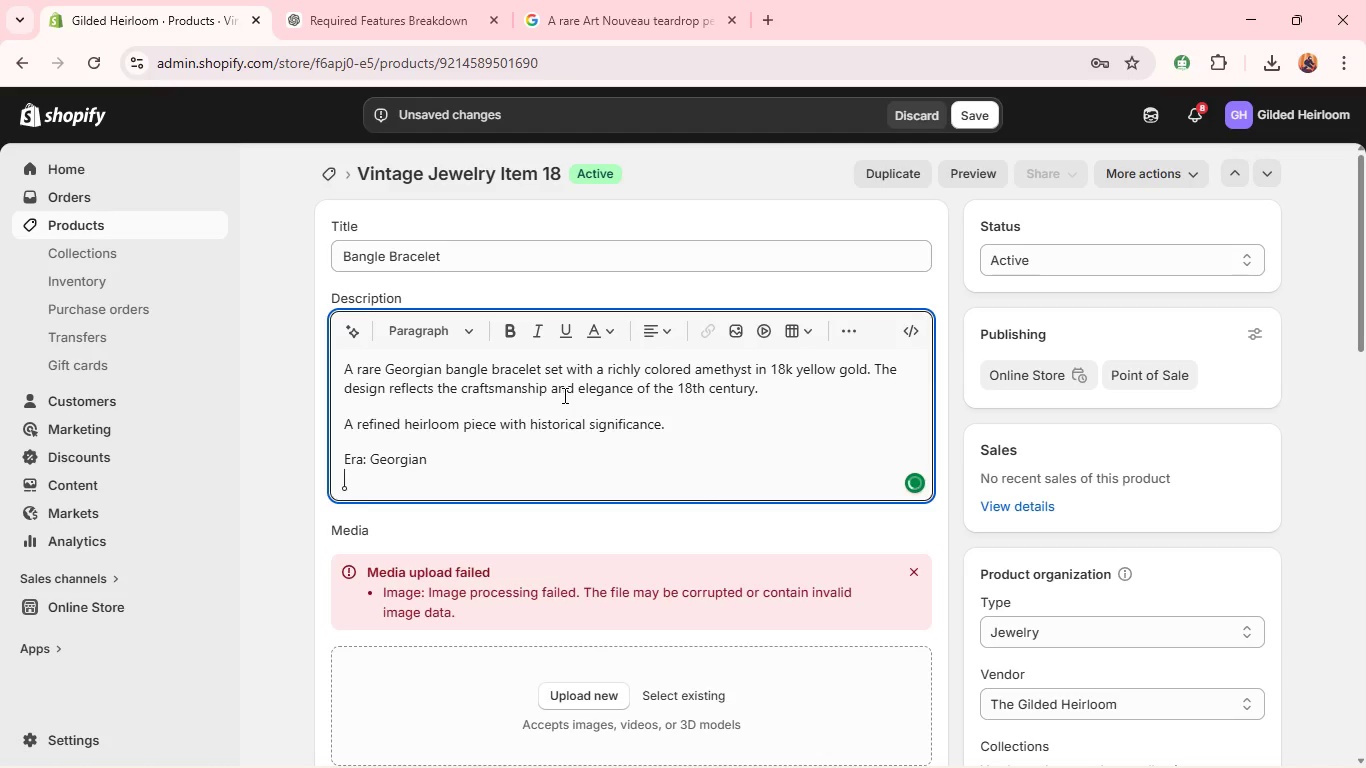 
type(metal: 18k Yellow Gold)
 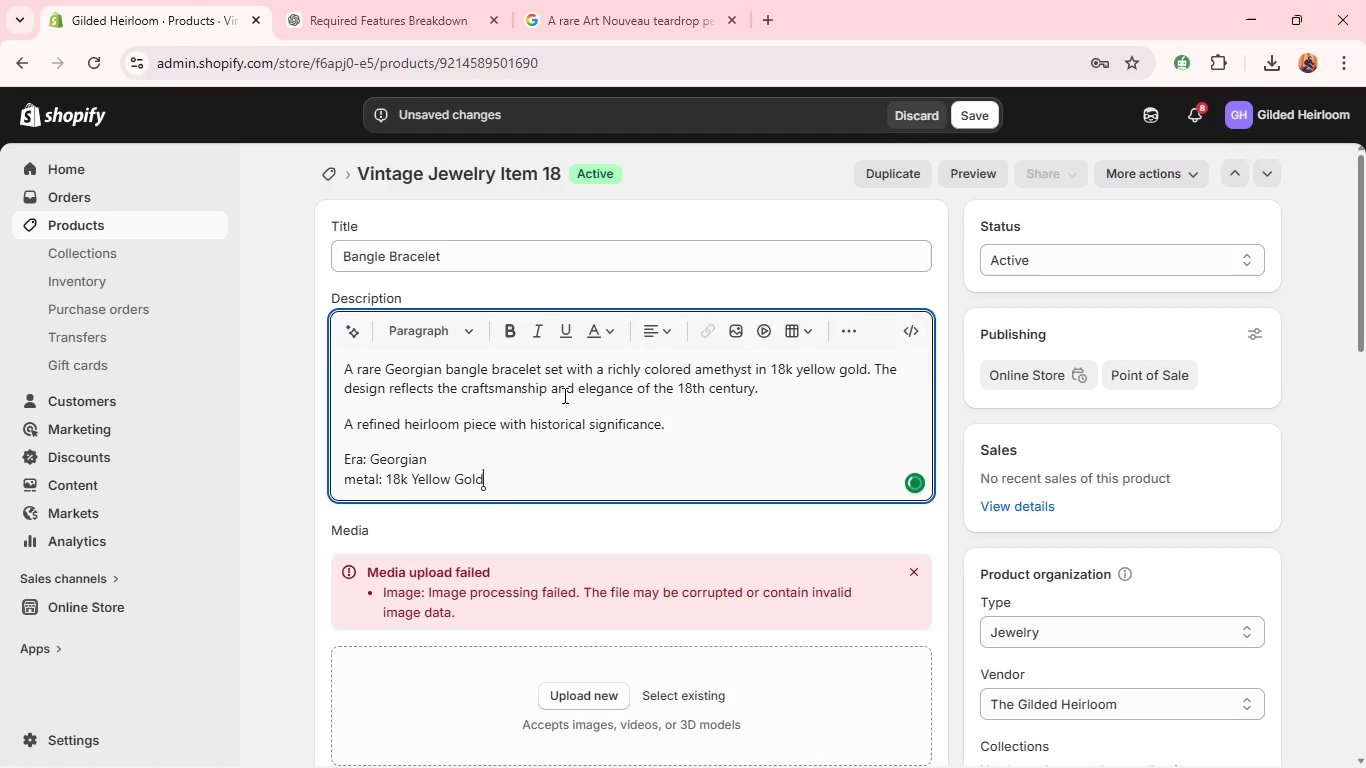 
key(Shift+Enter)
 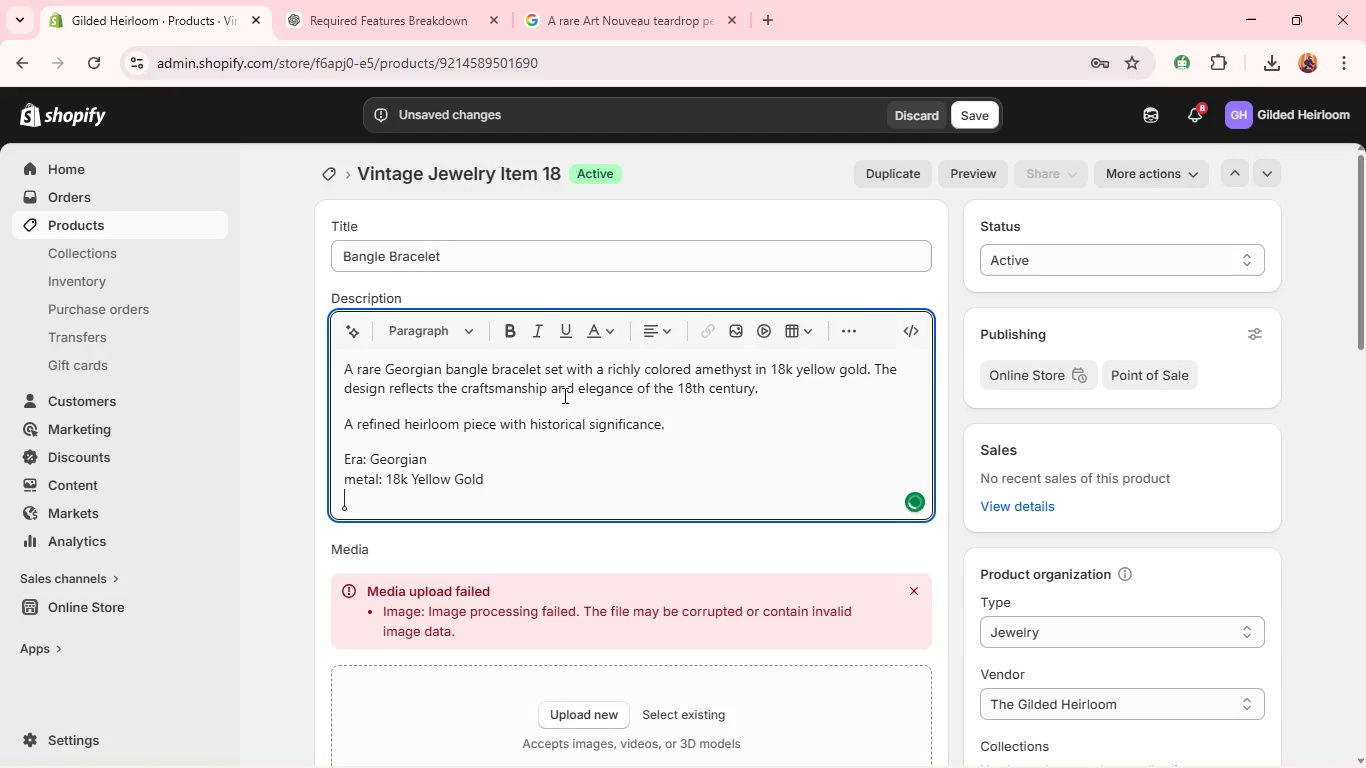 
type(Primary Gemstone: Amethyst)
 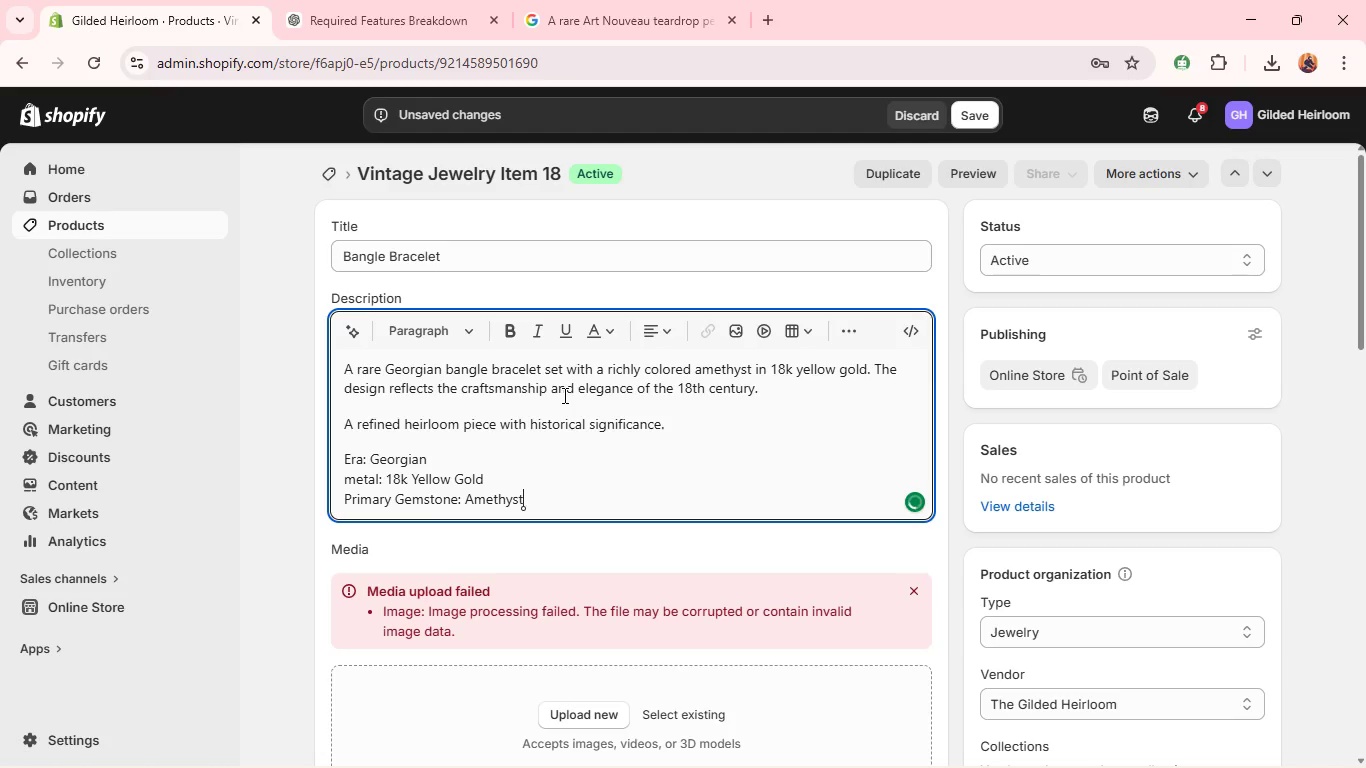 
key(Enter)
 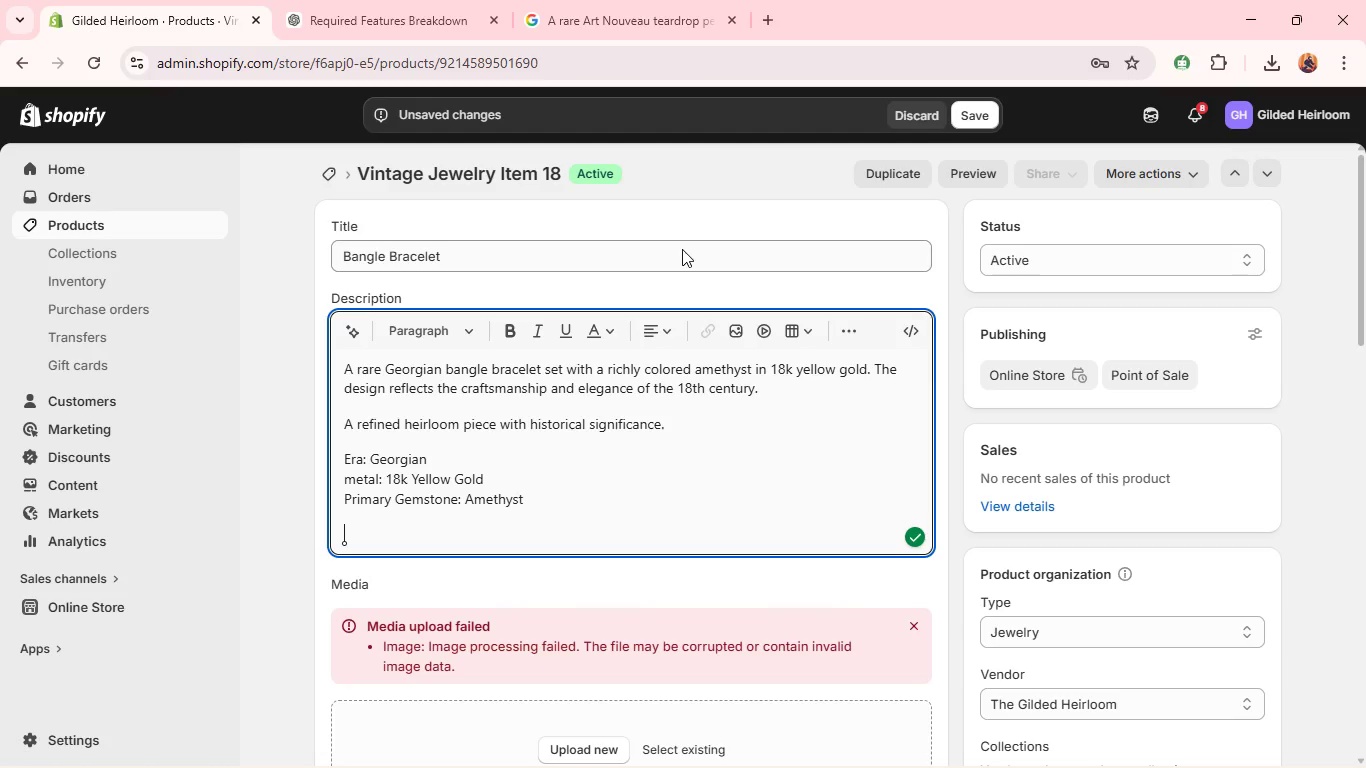 
type(This is a unique u)
key(Backspace)
type(item-only one availabe)
key(Backspace)
type(le/)
key(Backspace)
type(.)
 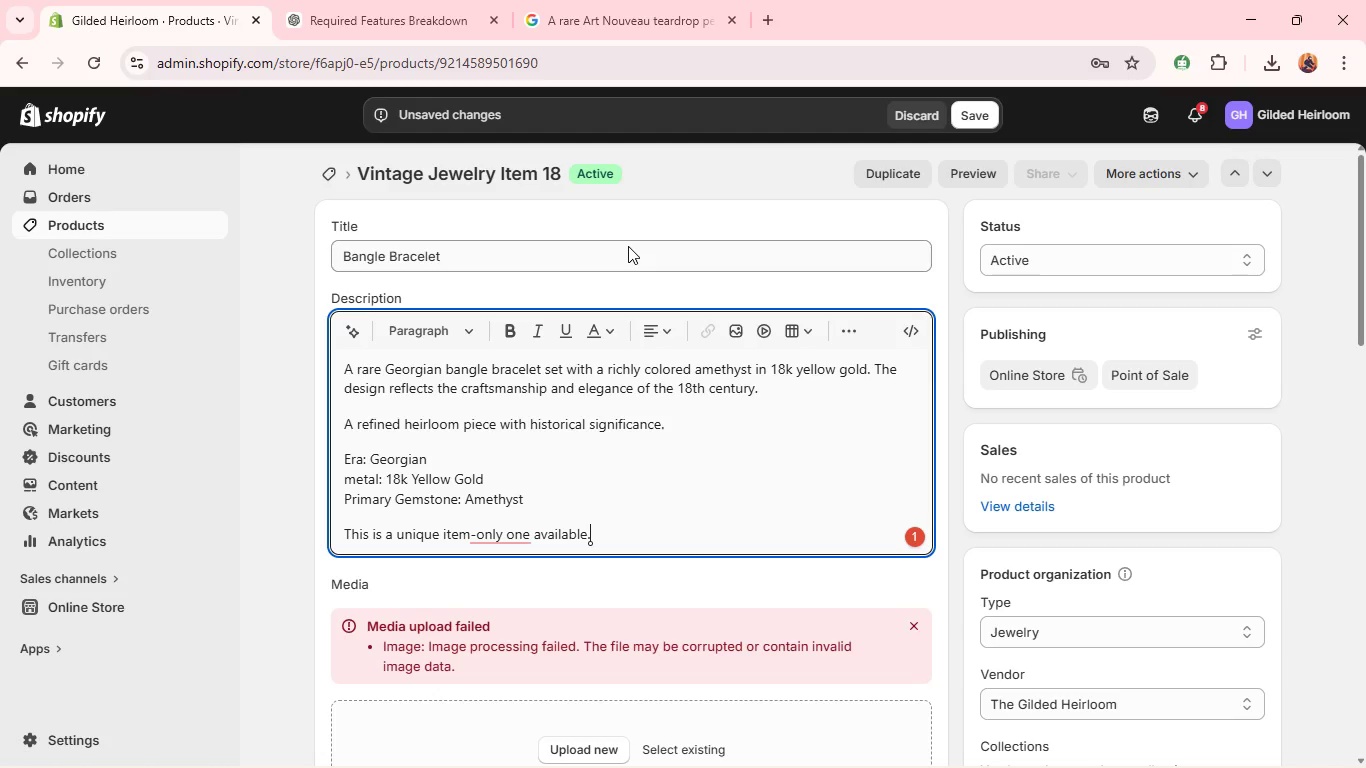 
wait(25.05)
 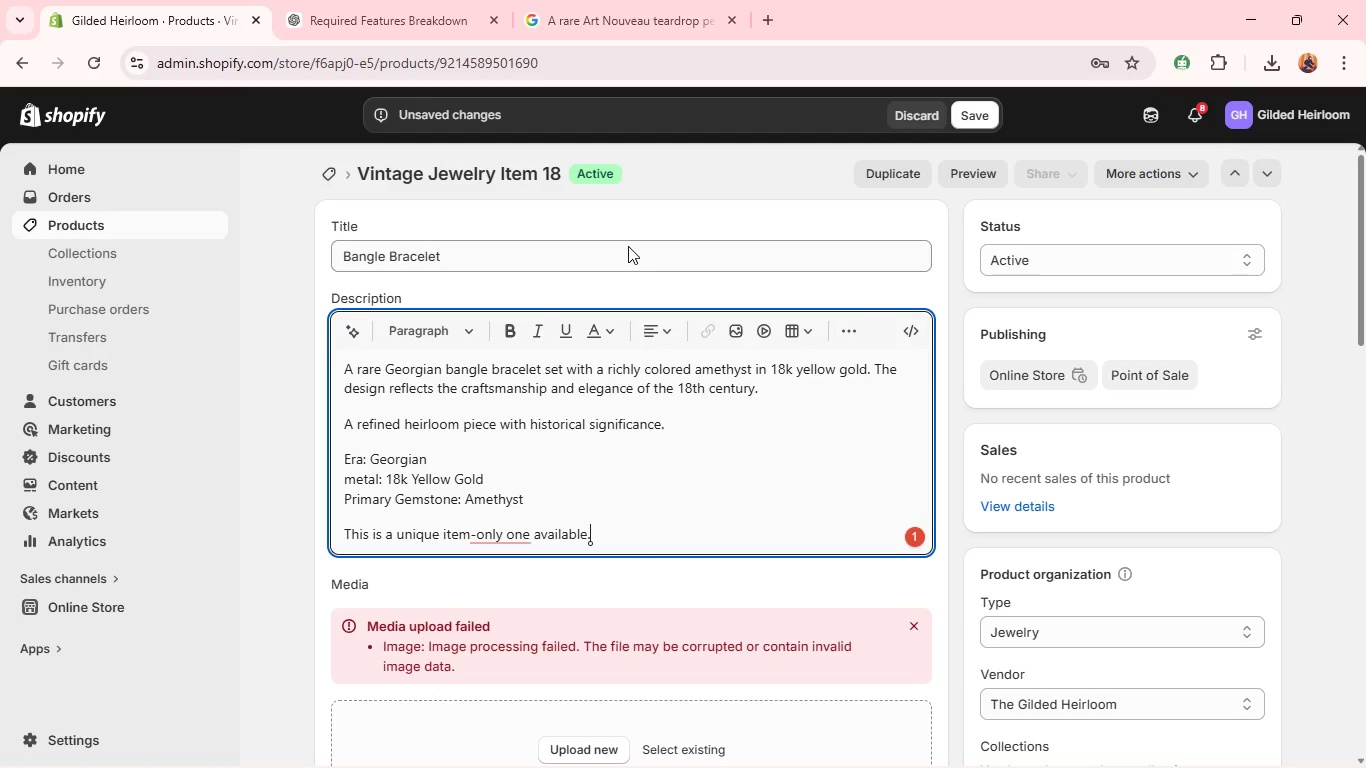 
left_click([509, 541])
 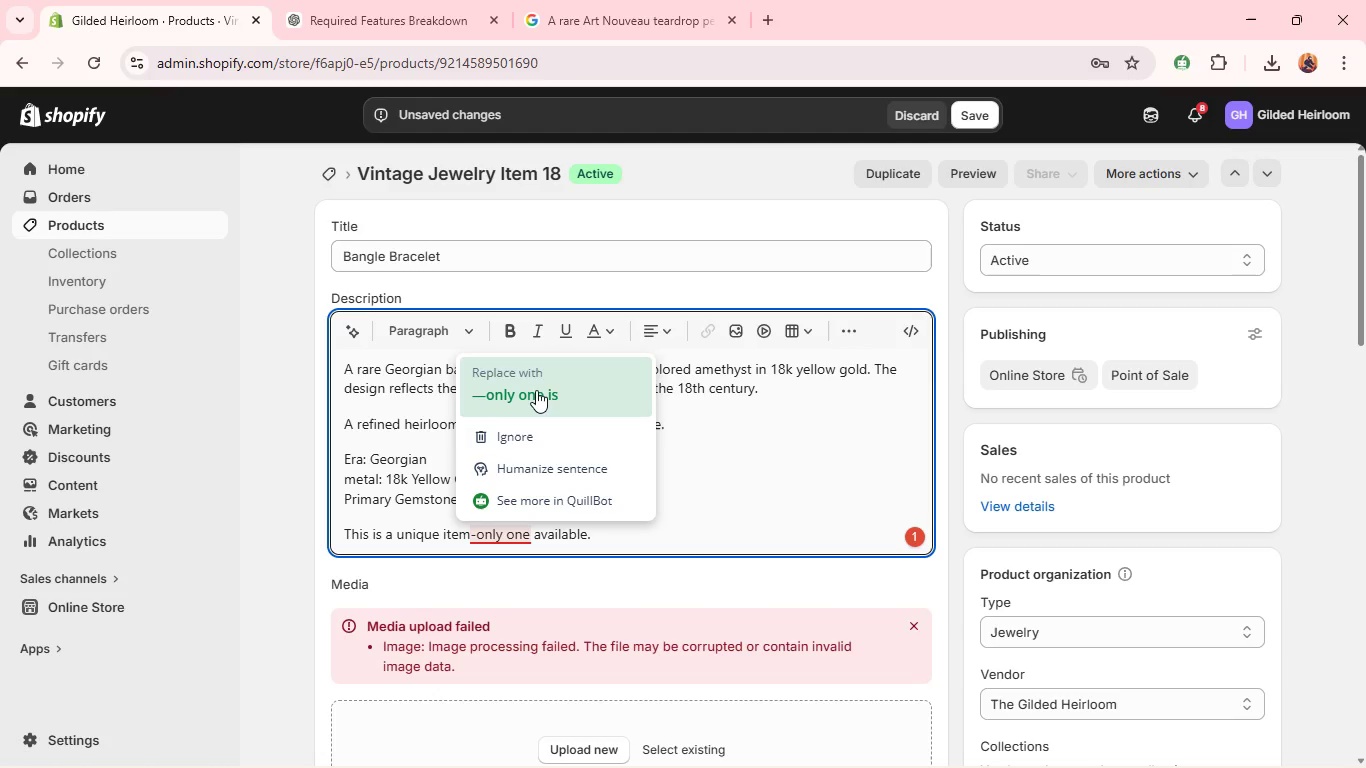 
left_click([536, 391])
 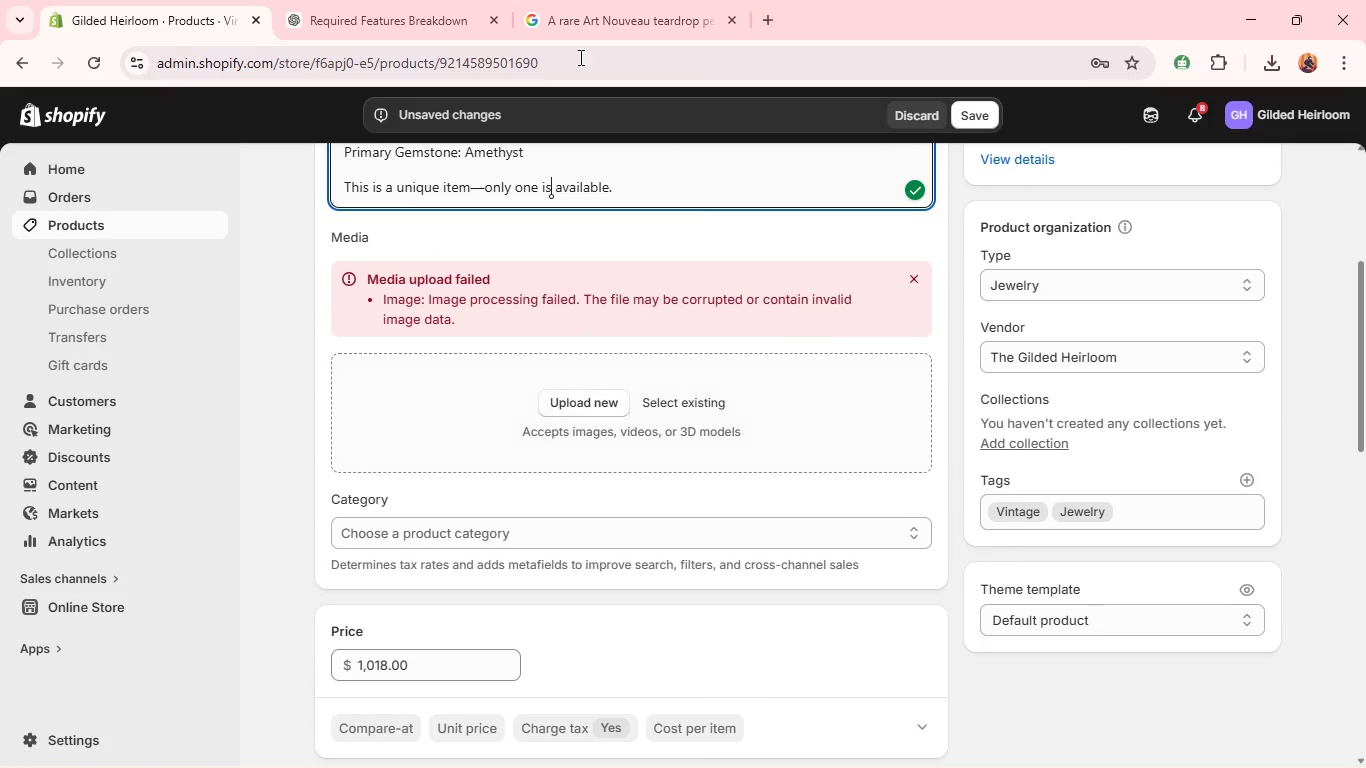 
left_click([453, 2])
 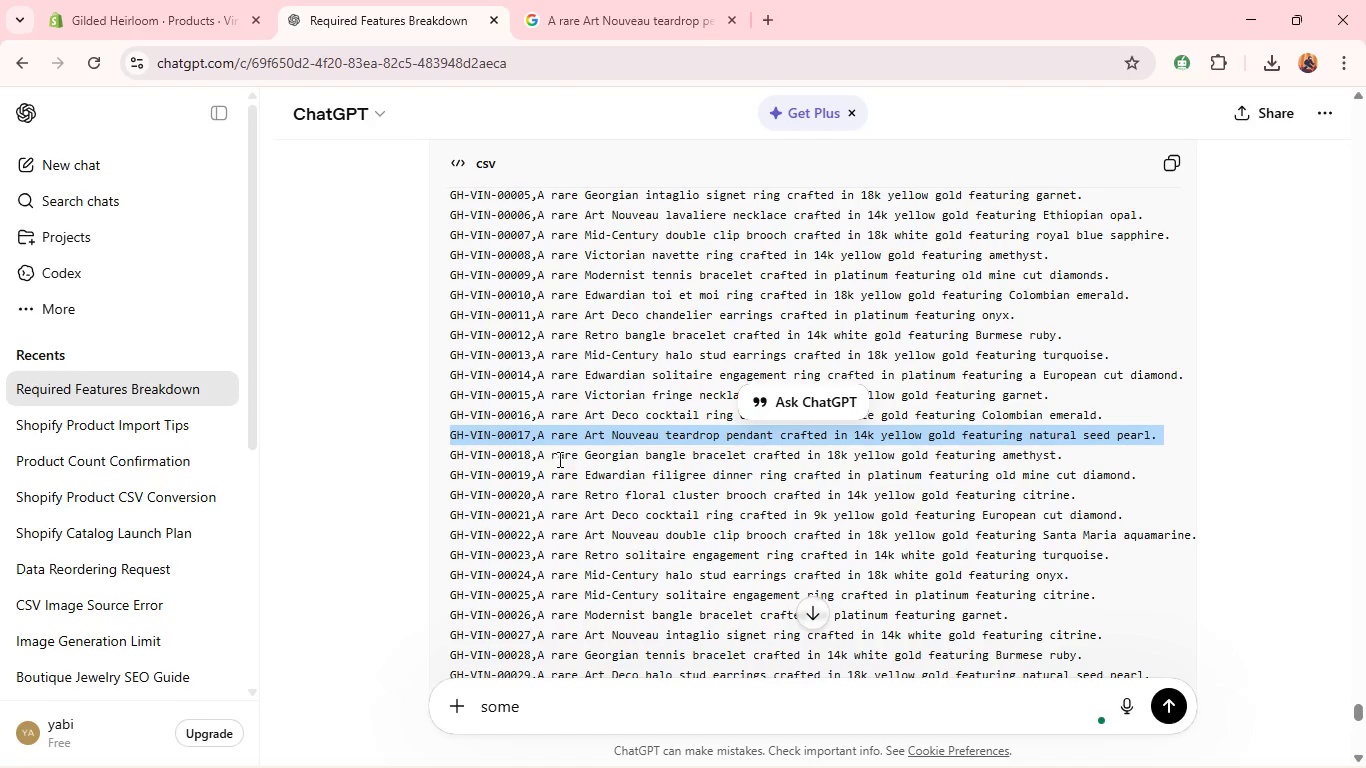 
double_click([558, 457])
 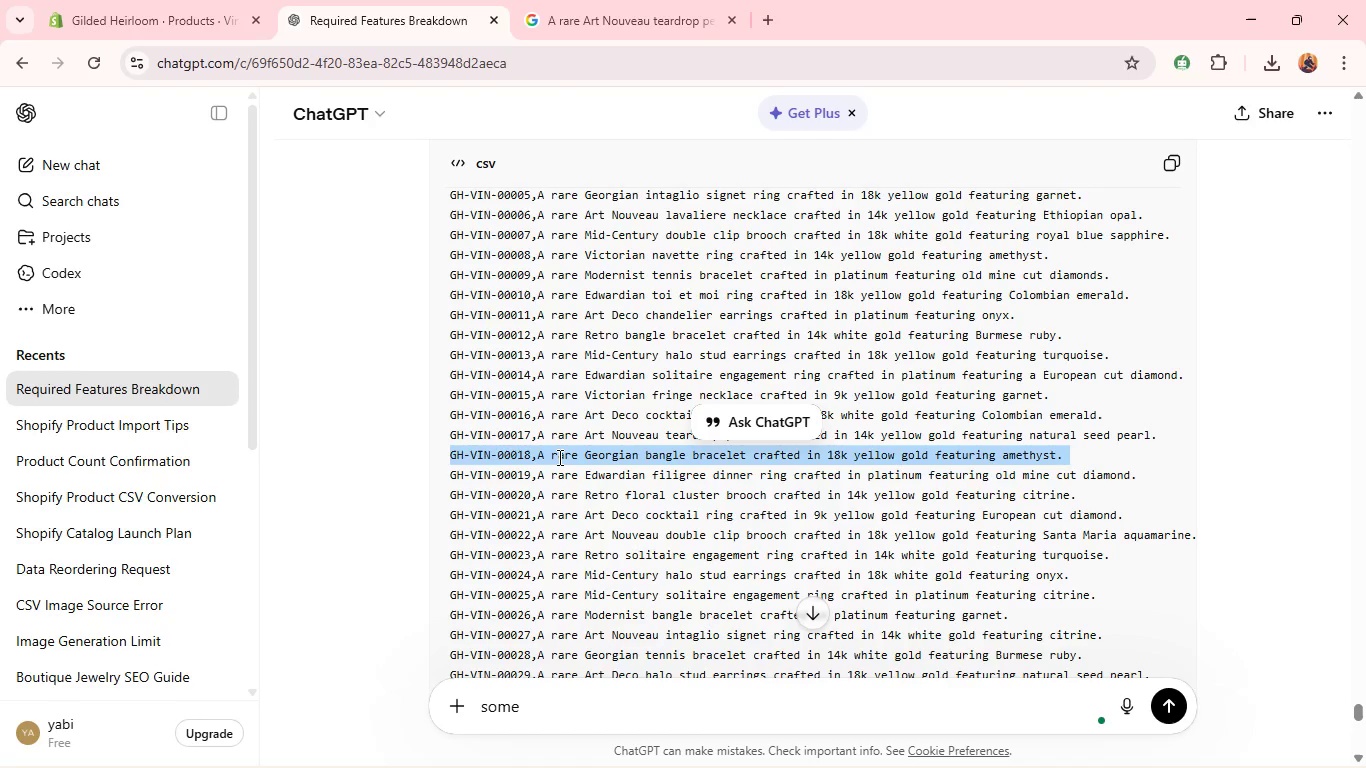 
triple_click([558, 457])
 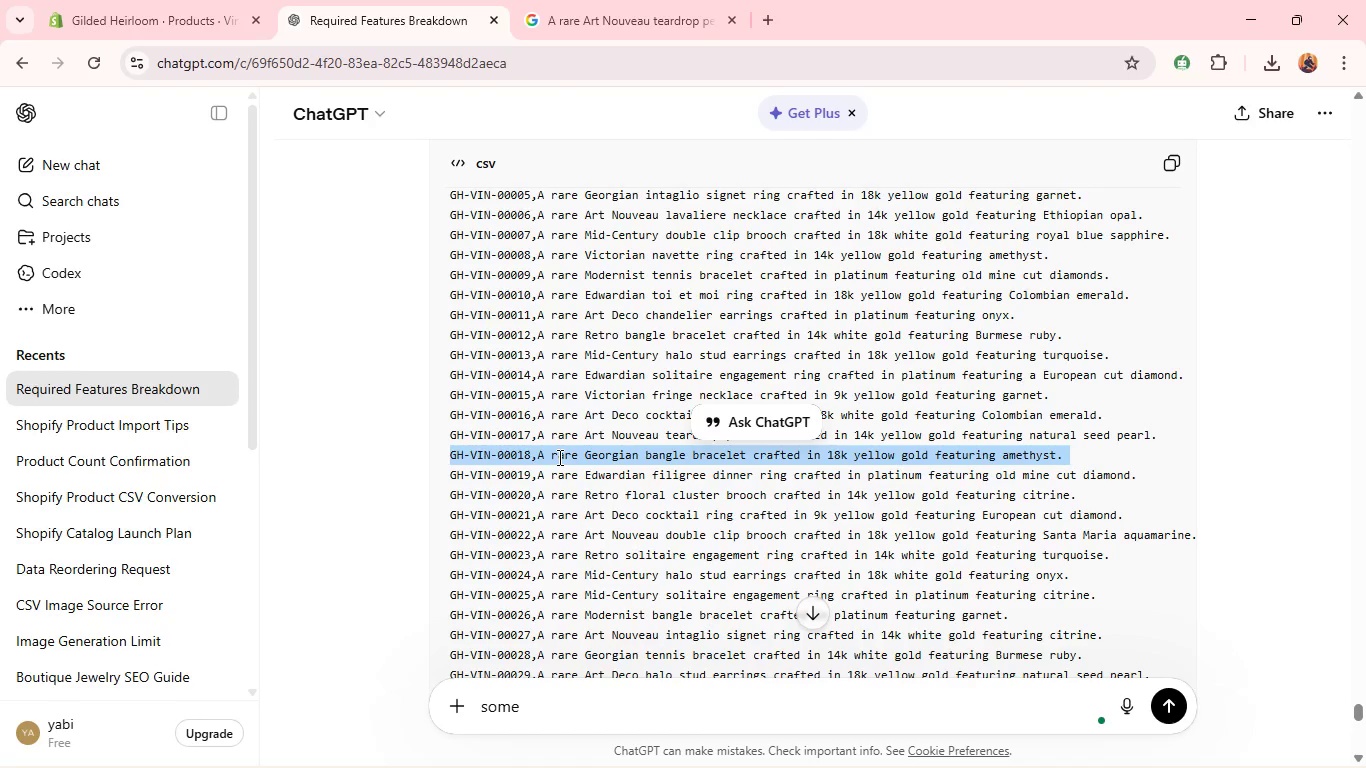 
key(Control+C)
 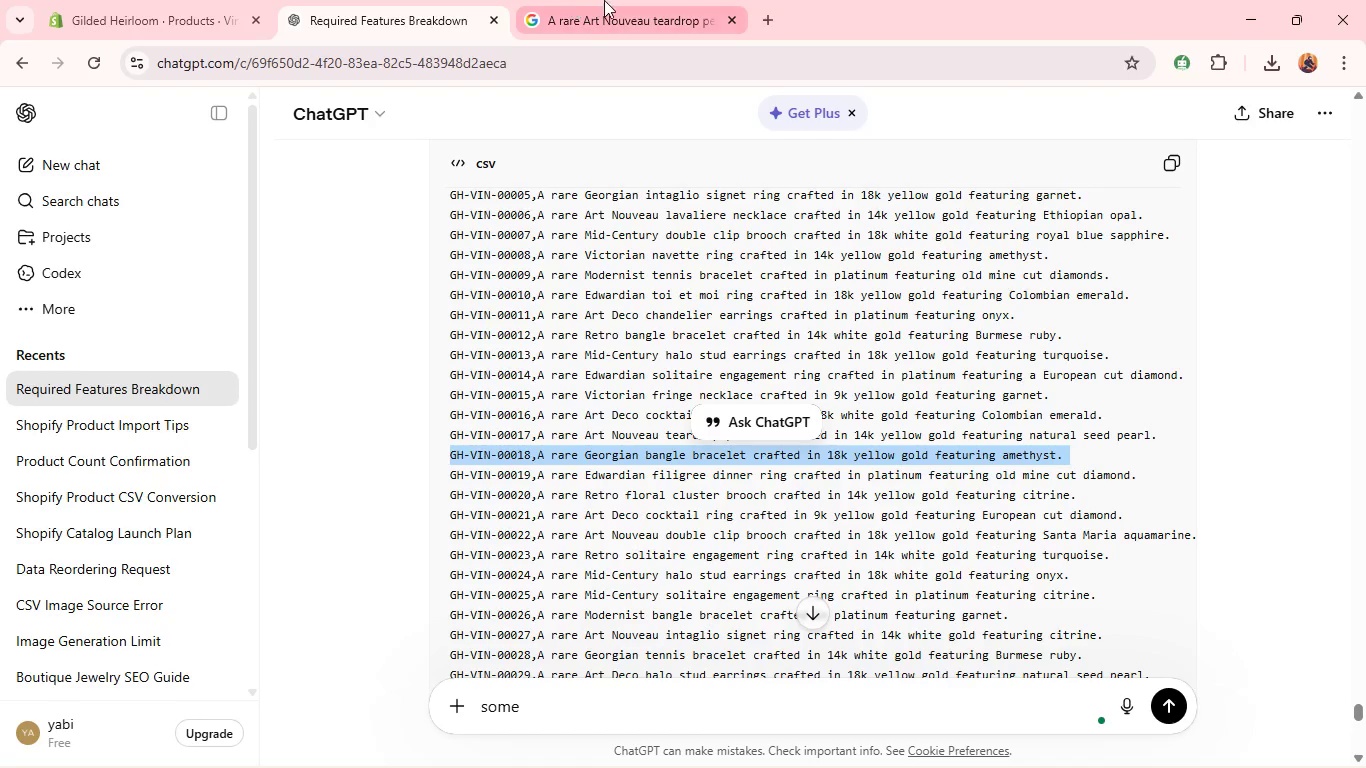 
left_click([605, 0])
 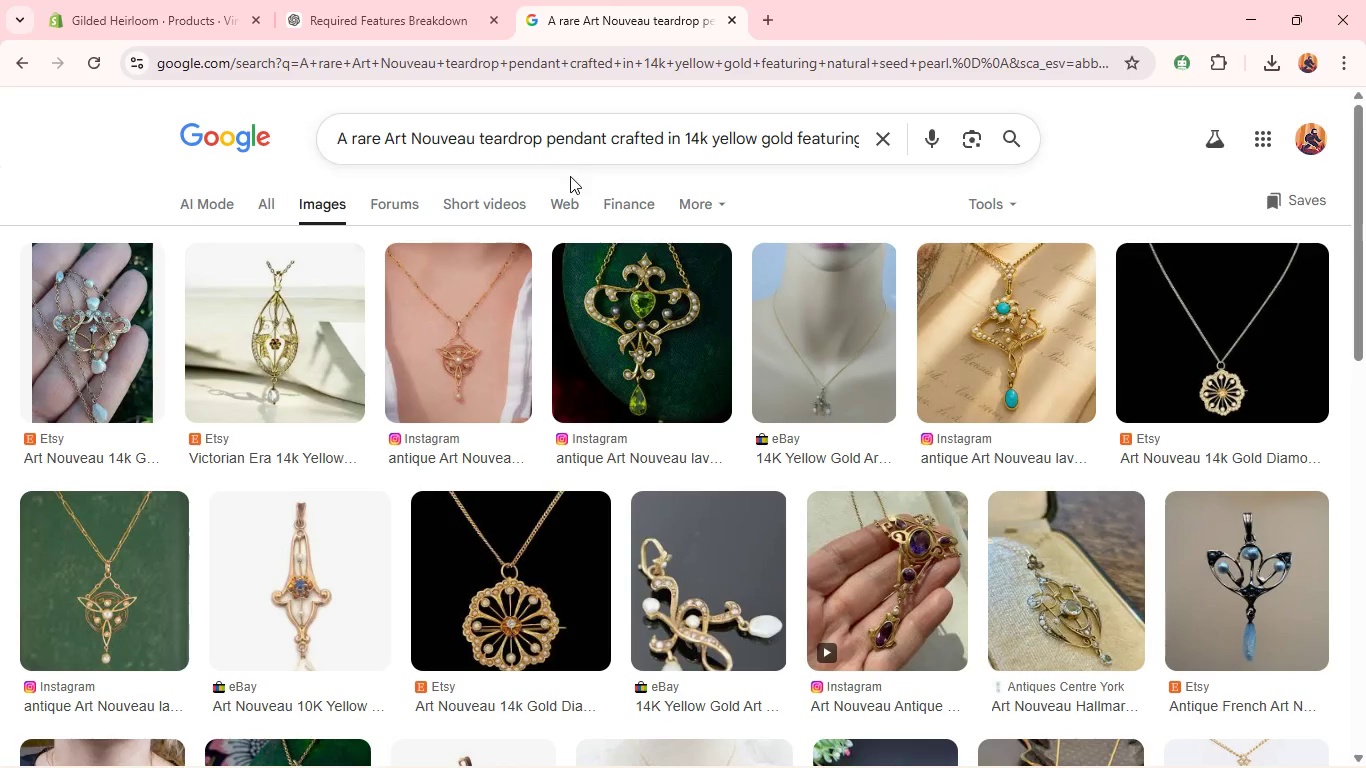 
left_click([563, 146])
 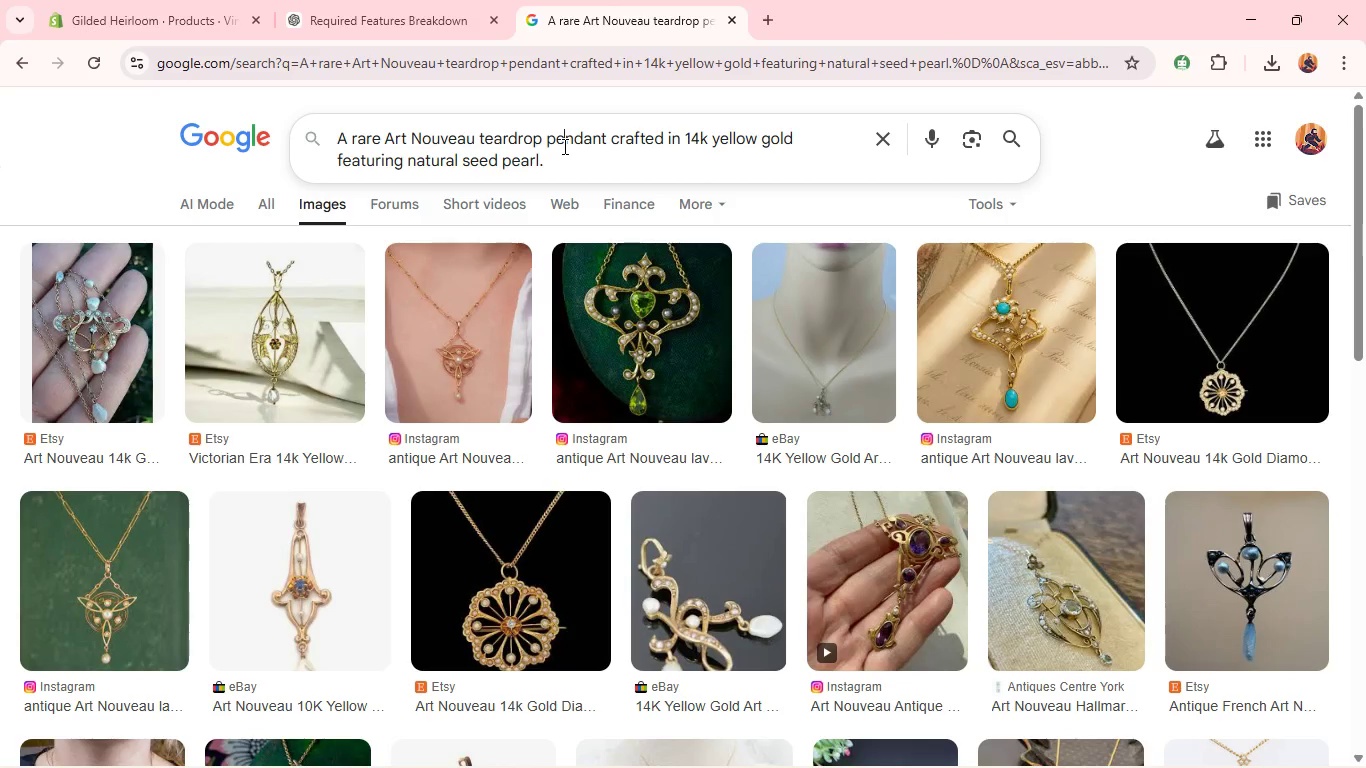 
key(Control+A)
 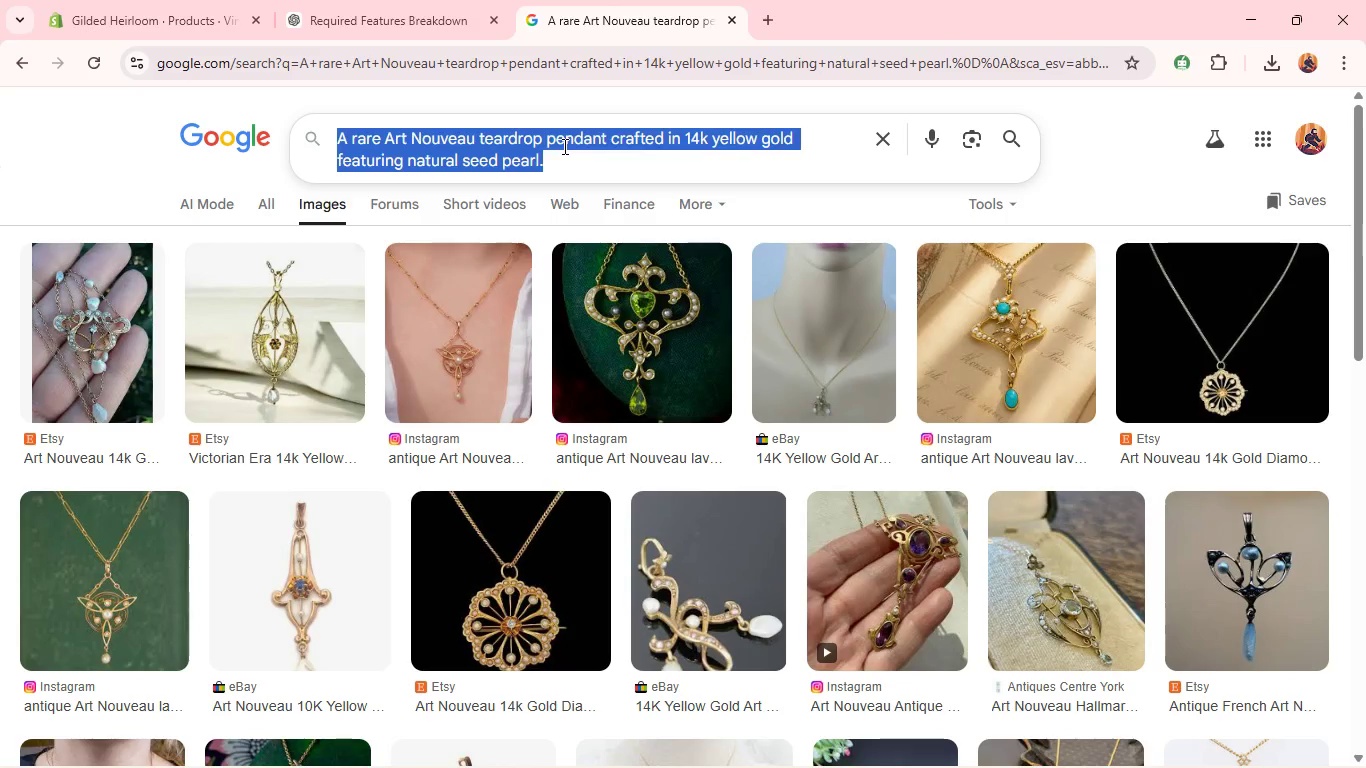 
key(Control+V)
 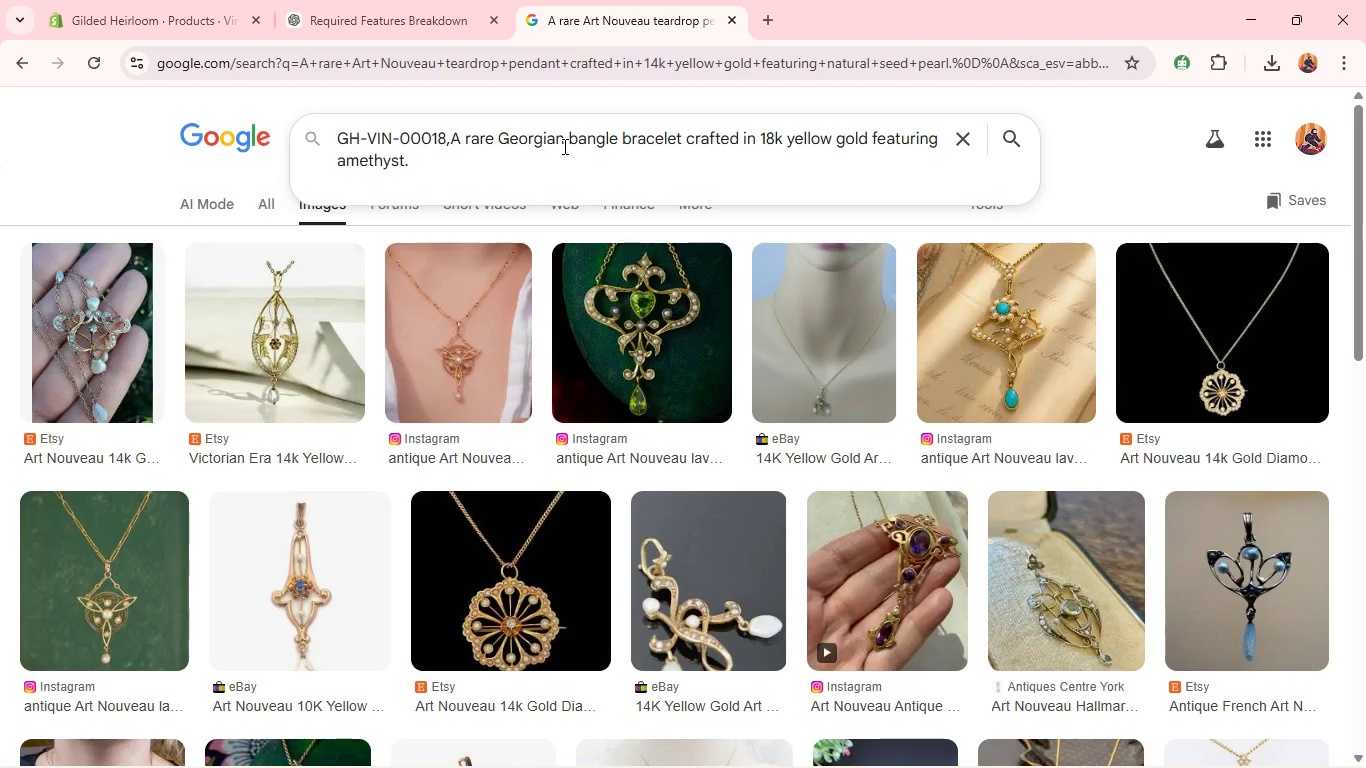 
wait(16.08)
 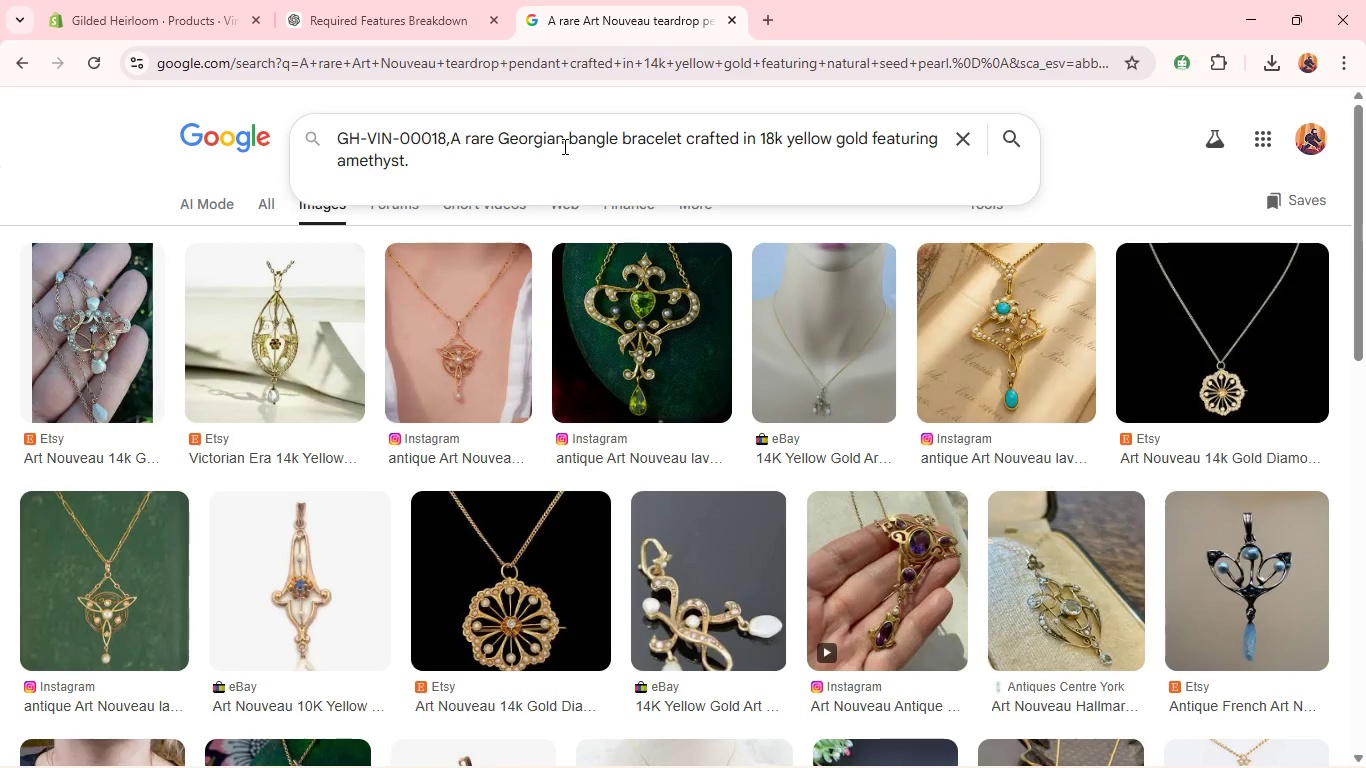 
left_click([174, 1])
 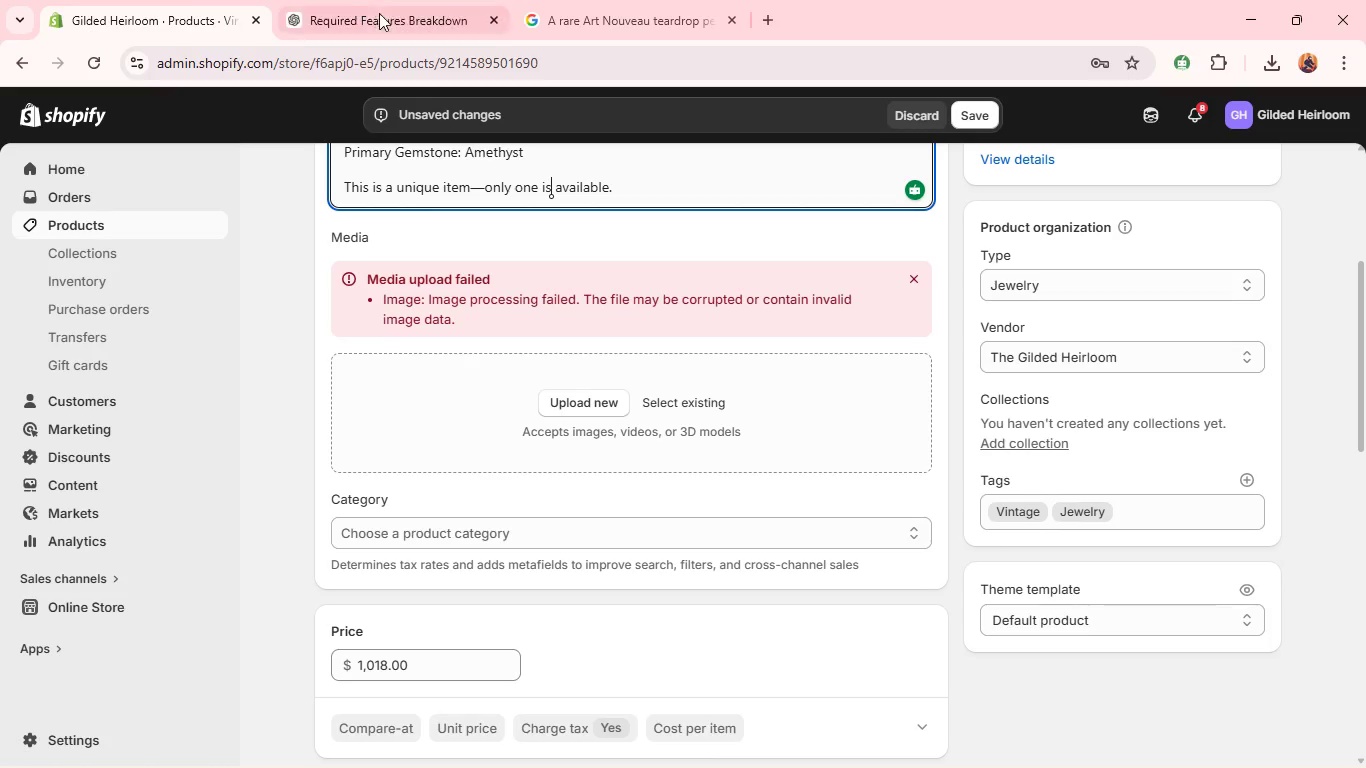 
left_click([381, 15])
 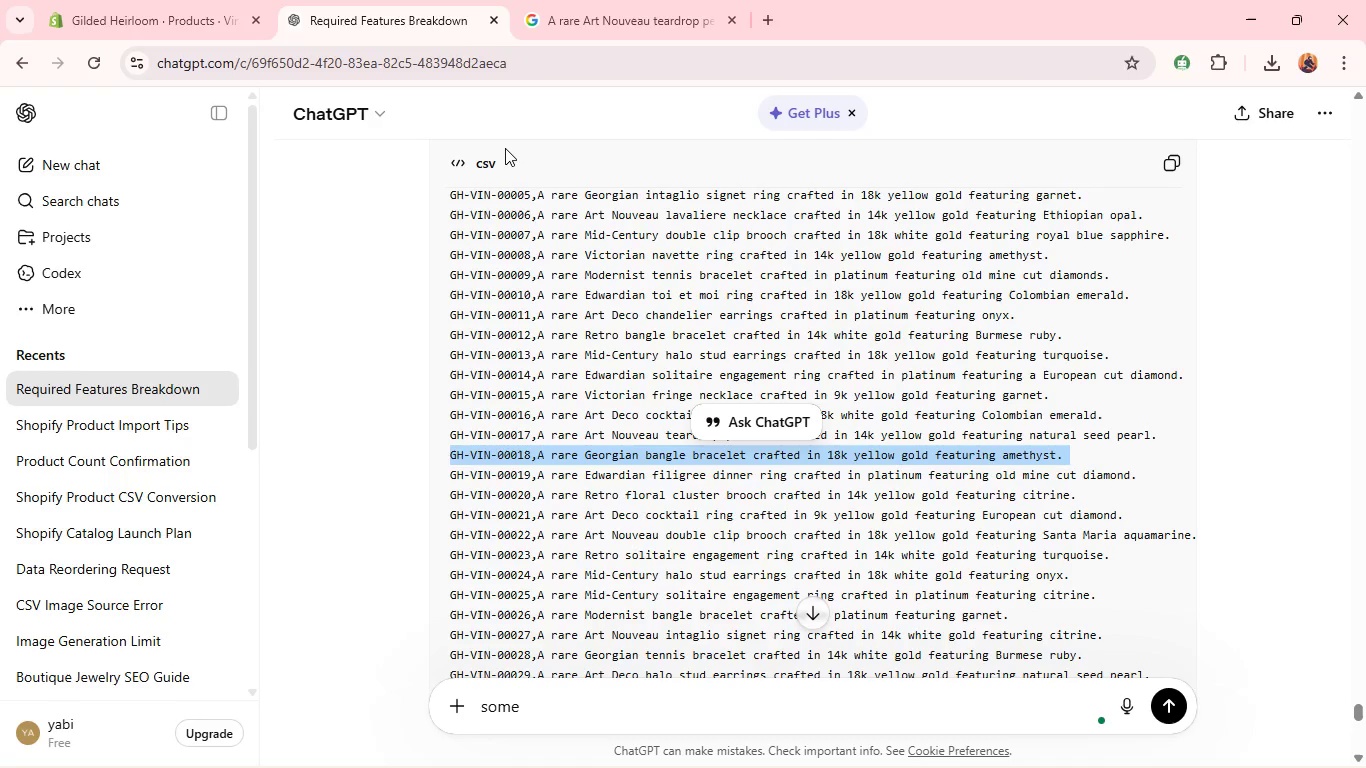 
wait(8.7)
 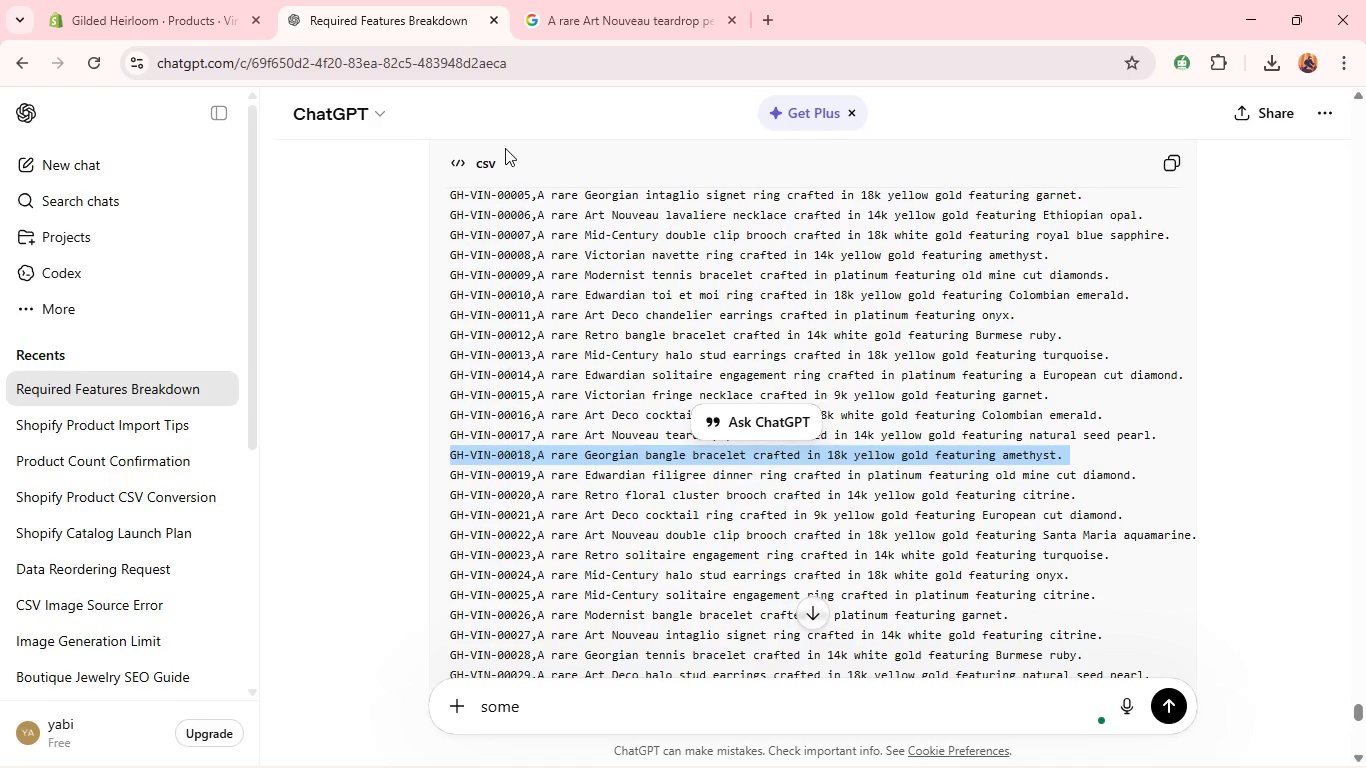 
key(Control+C)
 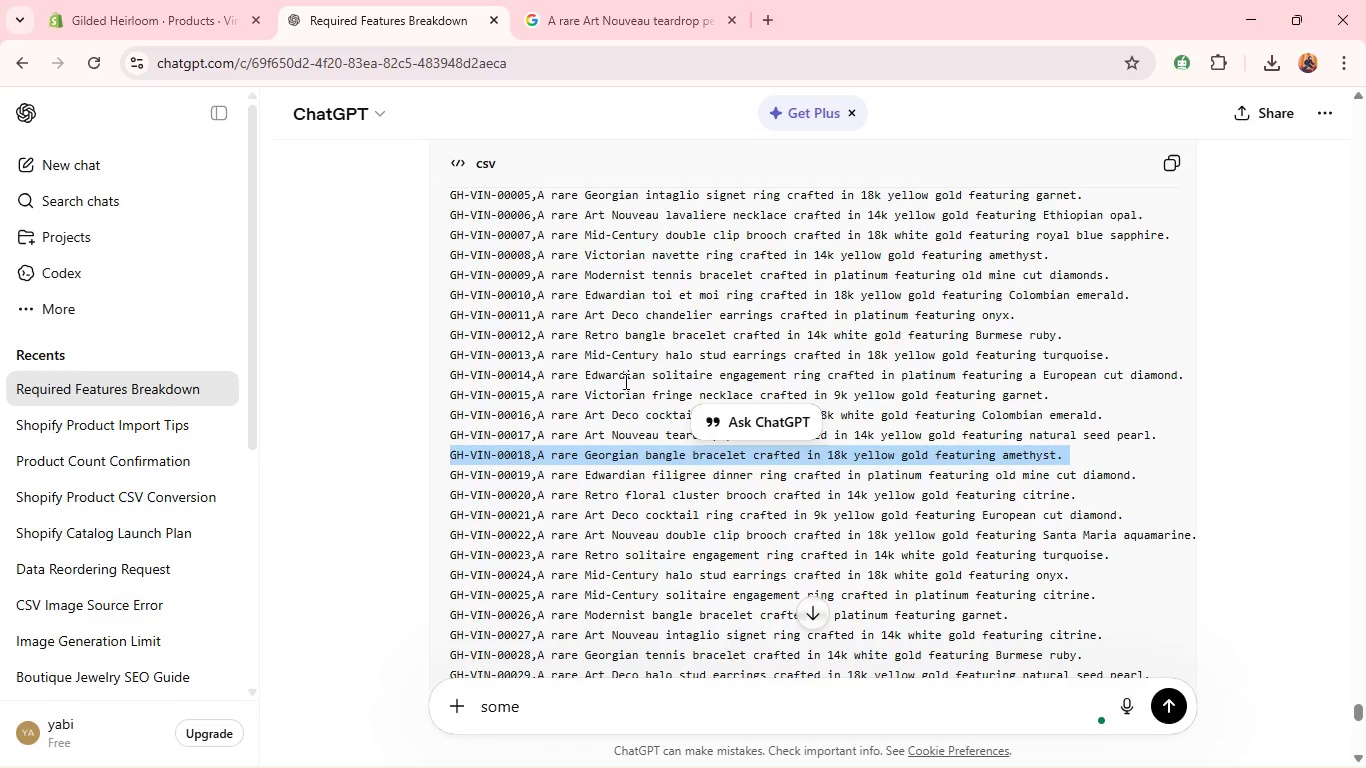 
key(Control+C)
 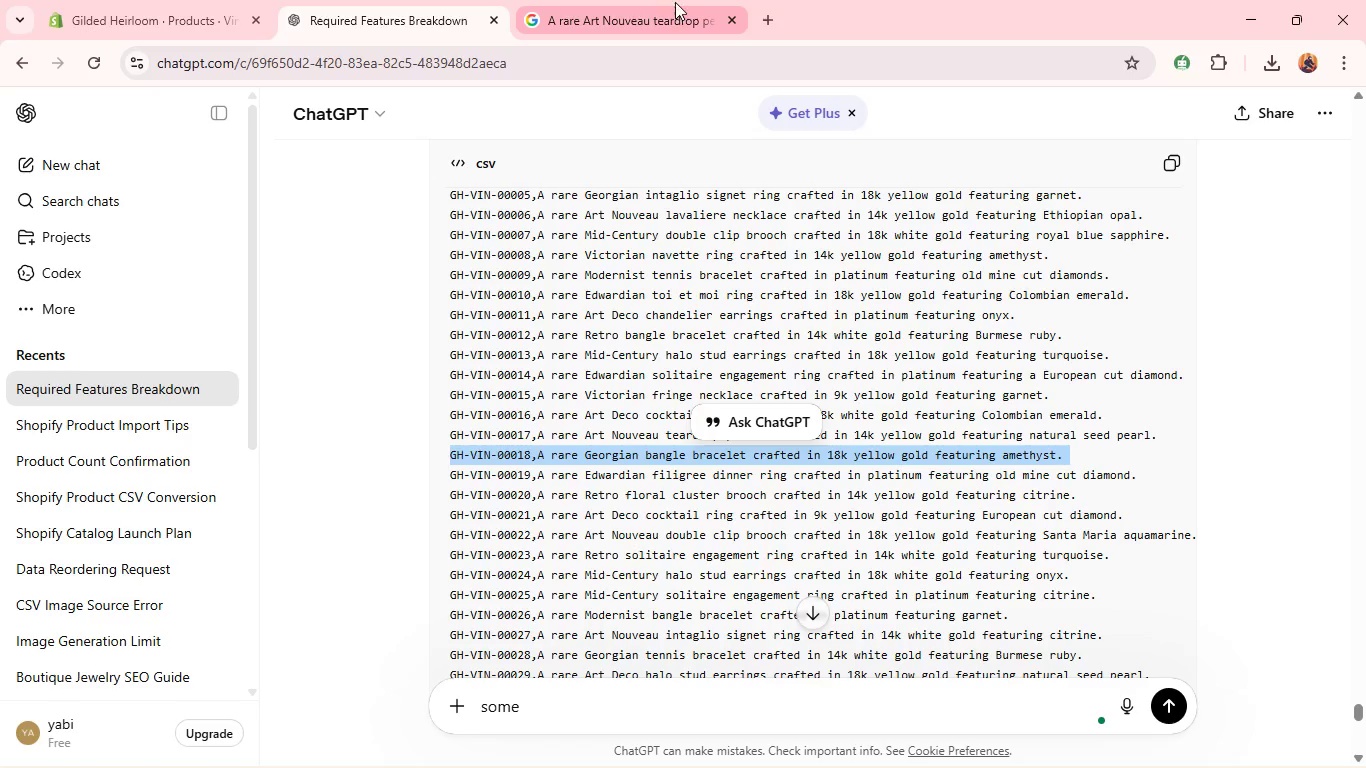 
left_click([675, 2])
 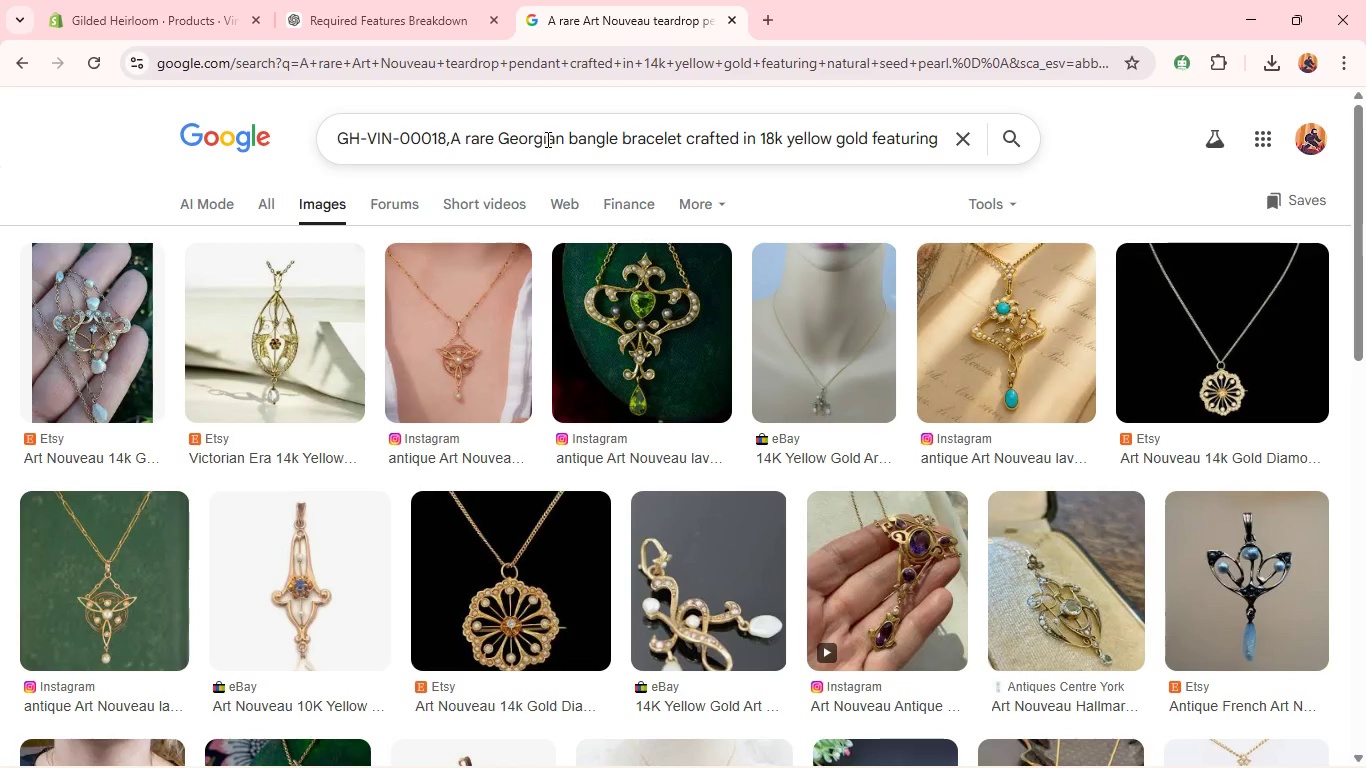 
left_click([546, 139])
 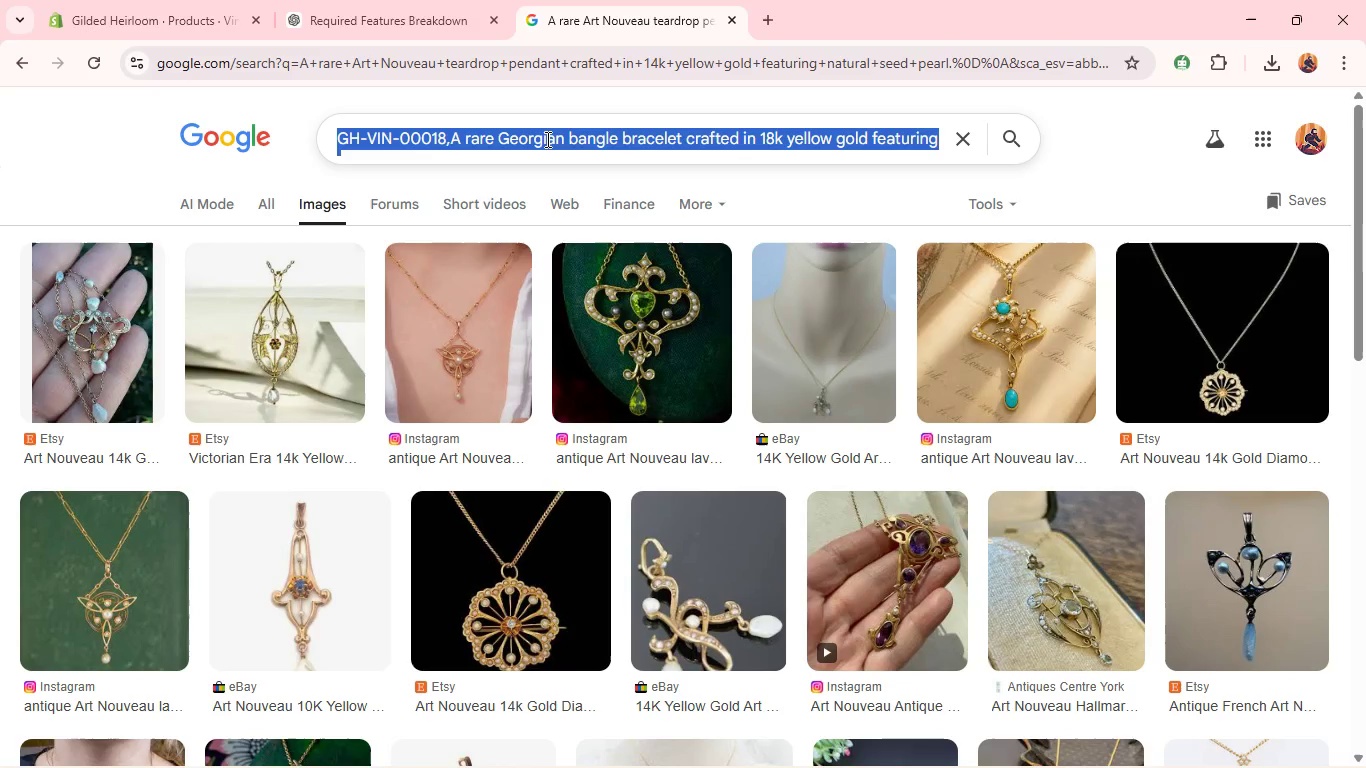 
key(Control+A)
 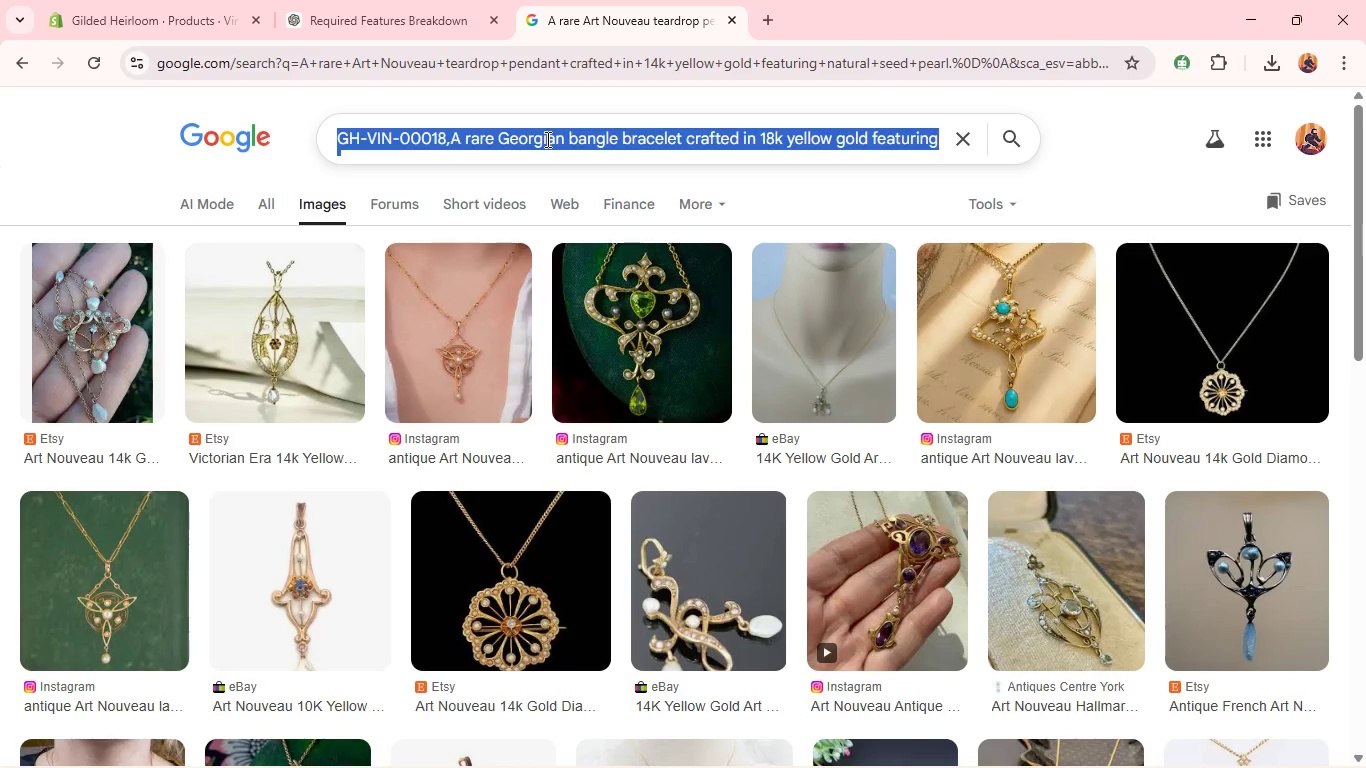 
key(Control+V)
 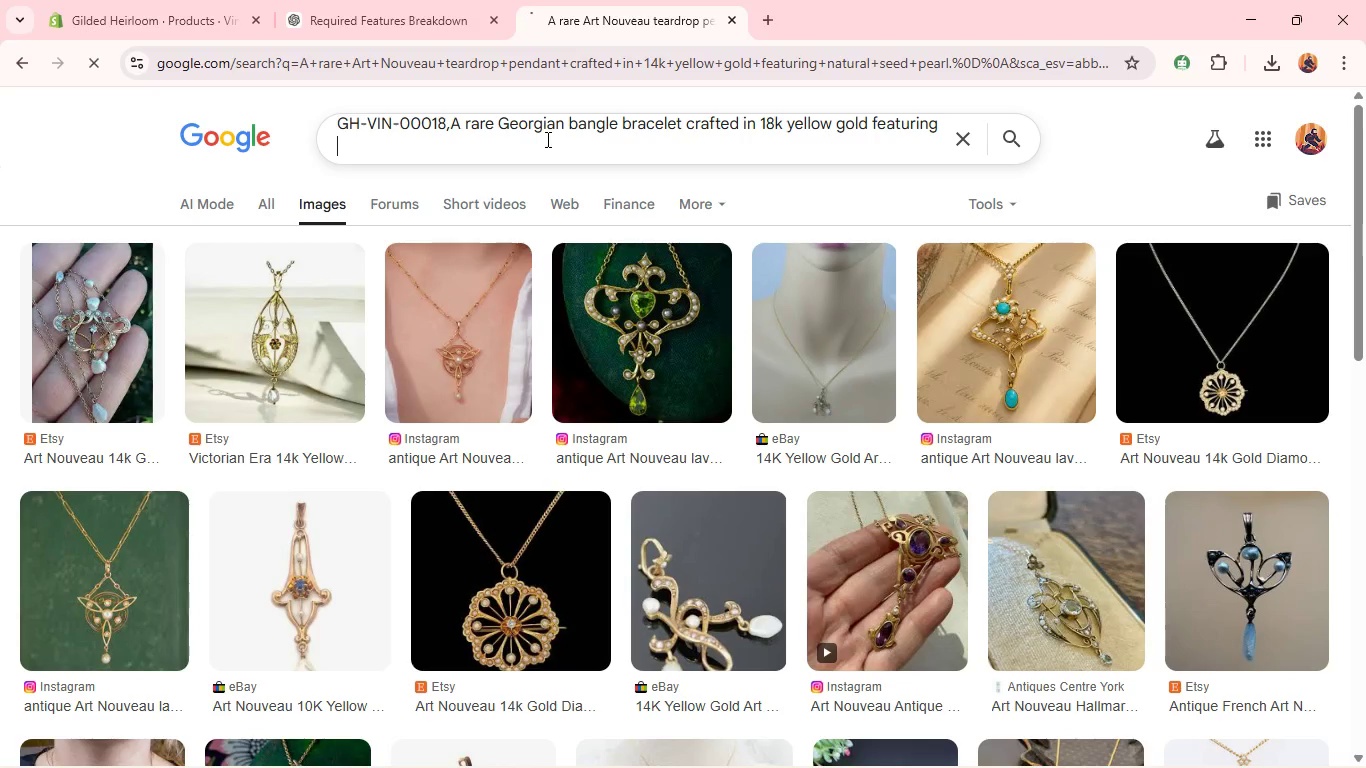 
key(Enter)
 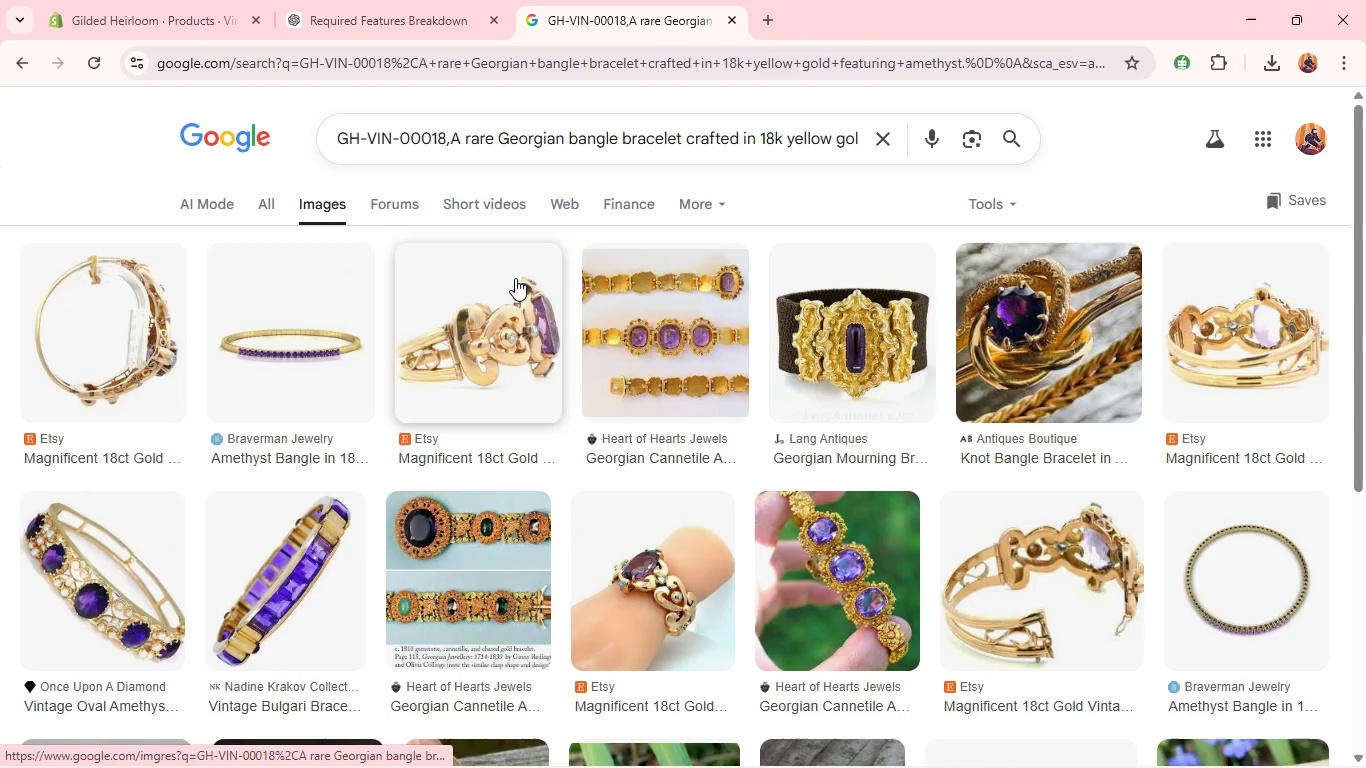 
wait(69.81)
 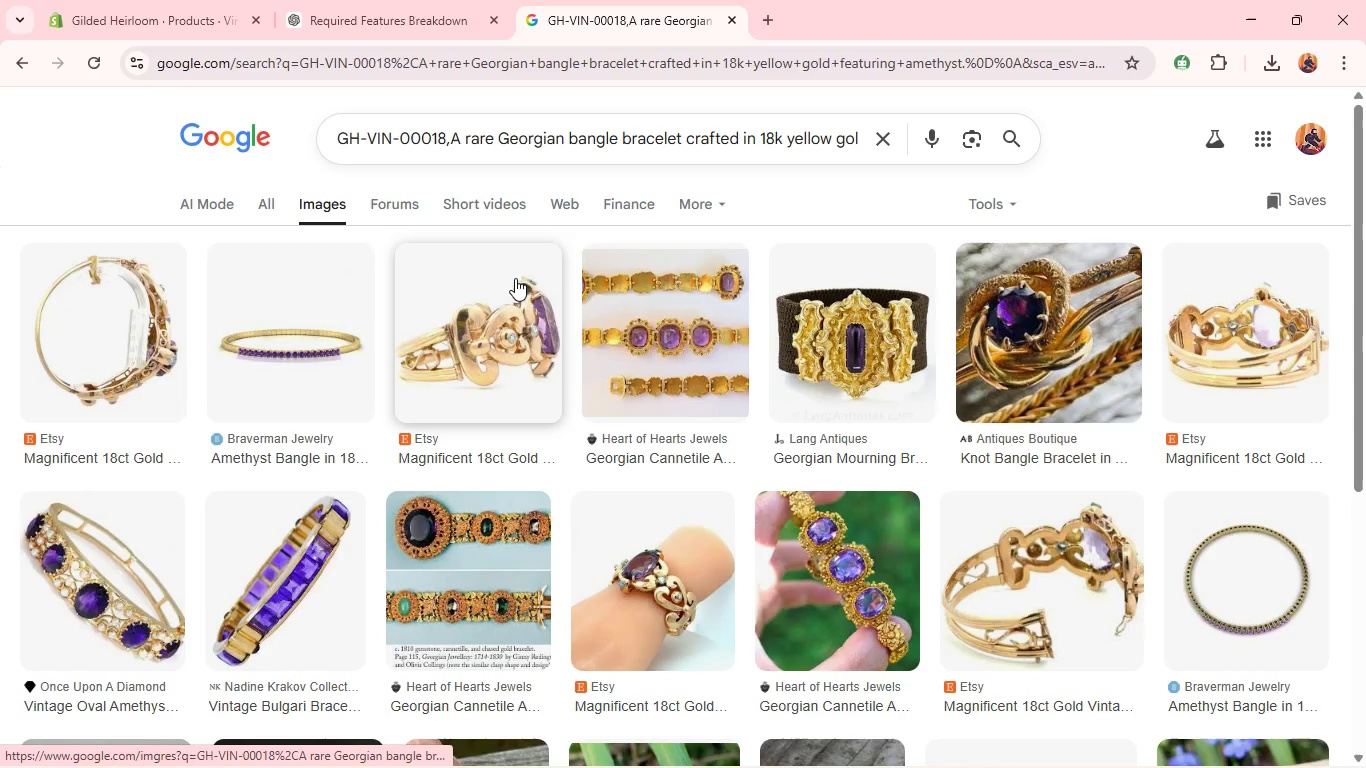 
right_click([107, 513])
 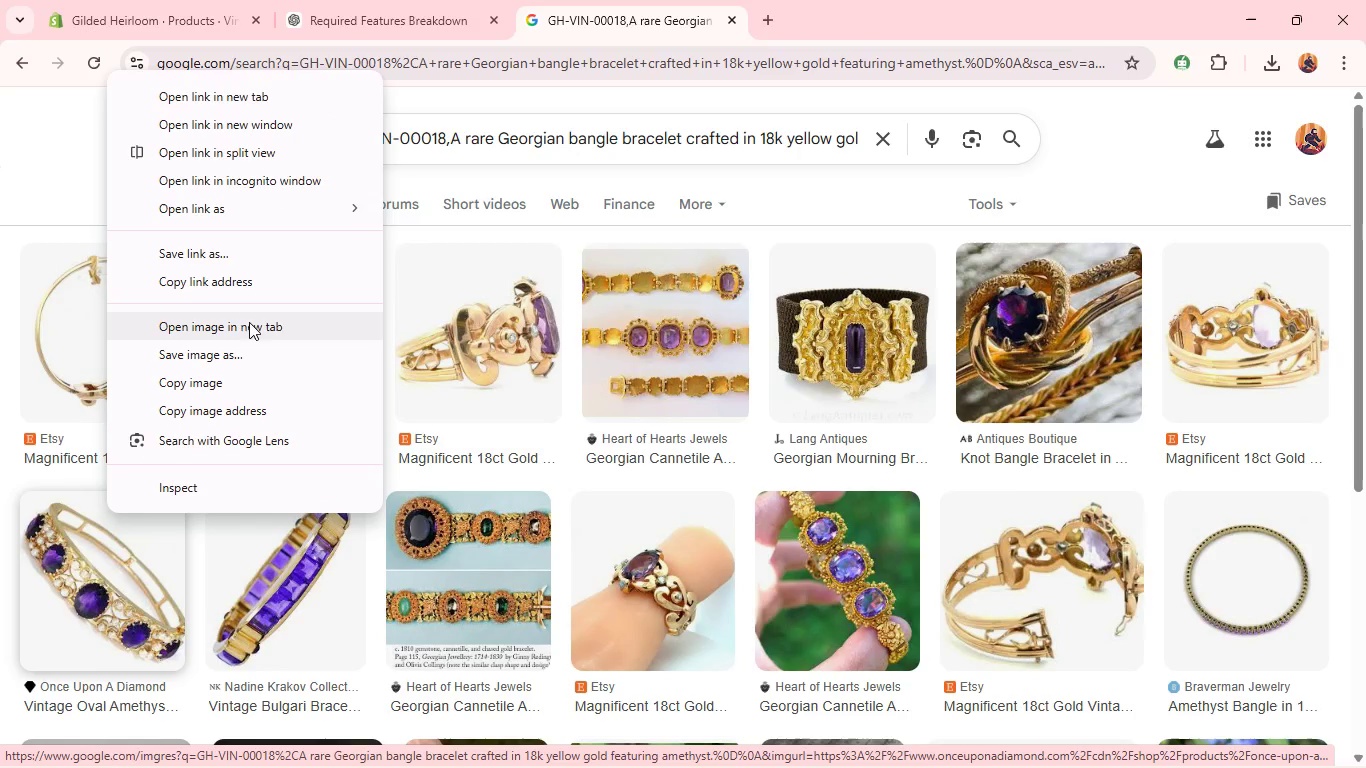 
left_click([247, 354])
 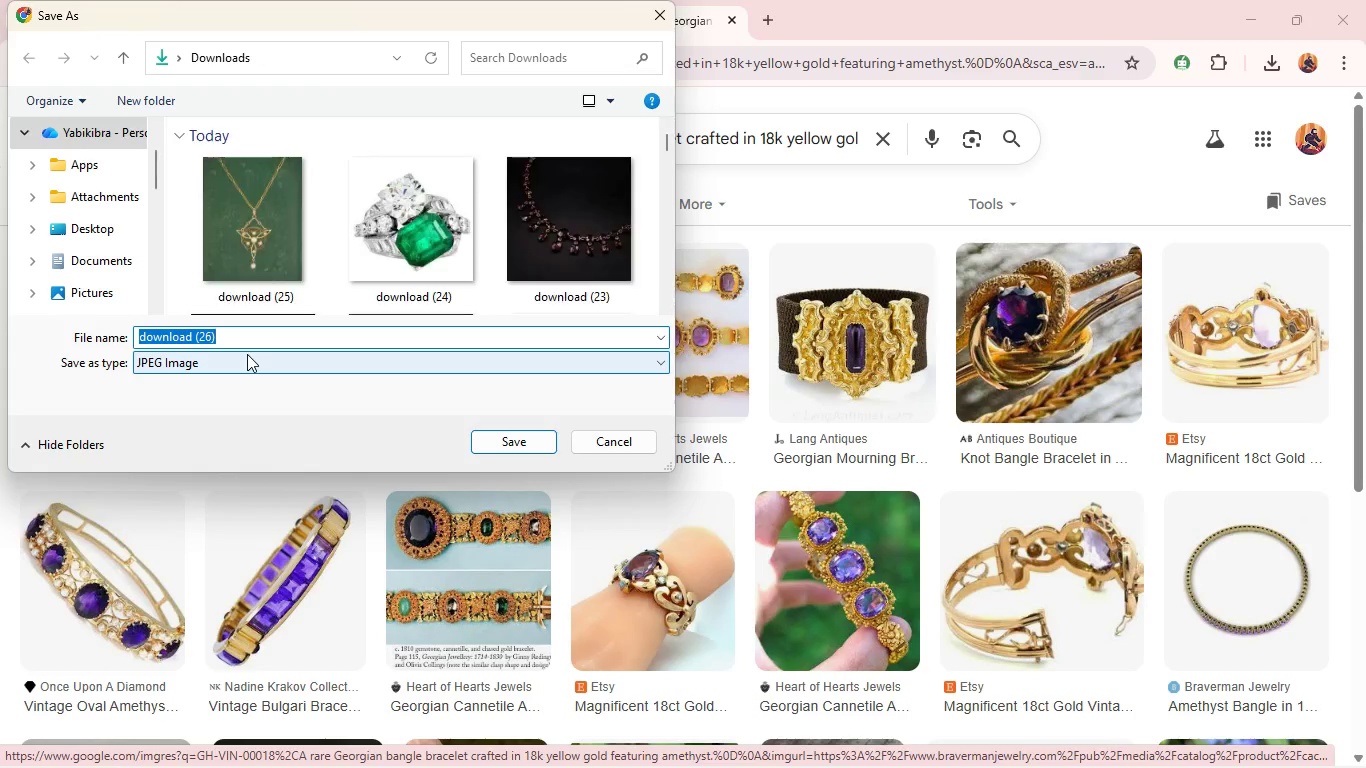 
hold_key(key=Enter, duration=0.66)
 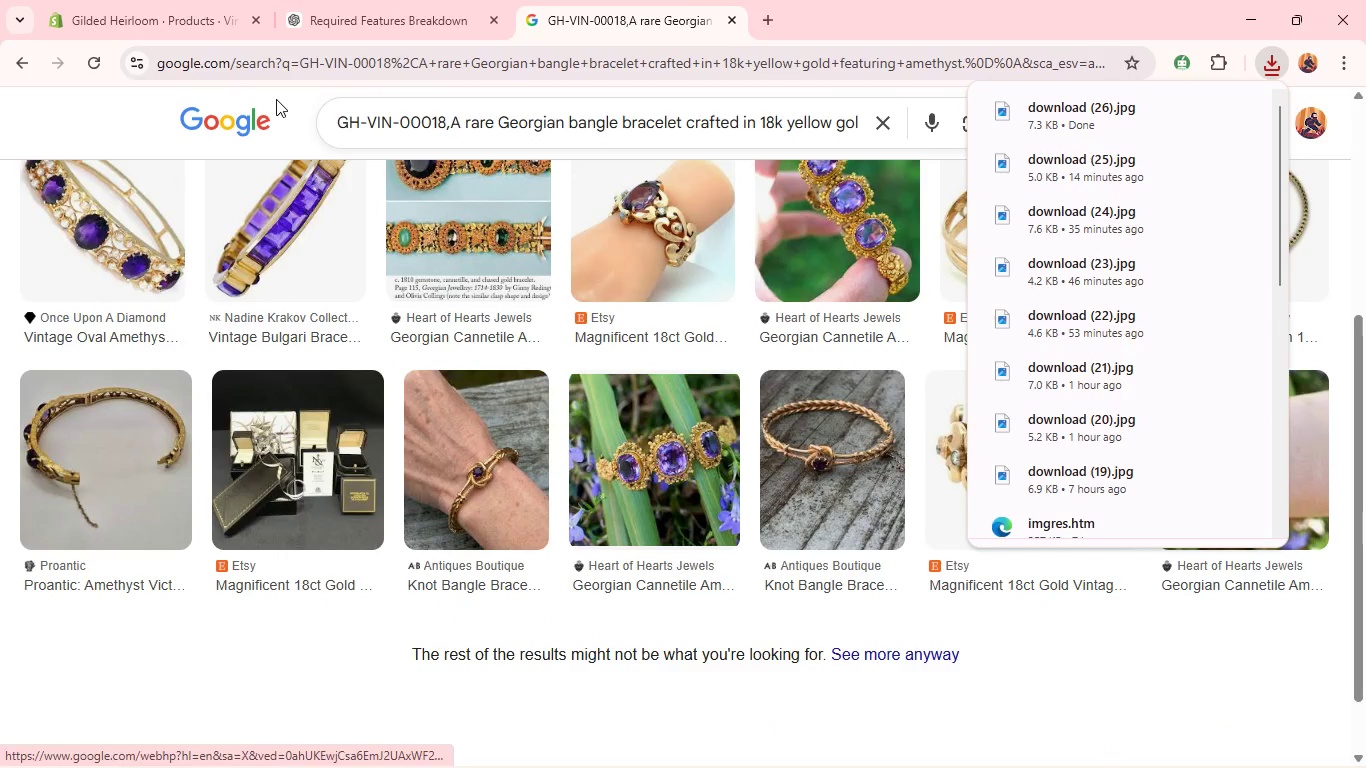 
left_click([133, 16])
 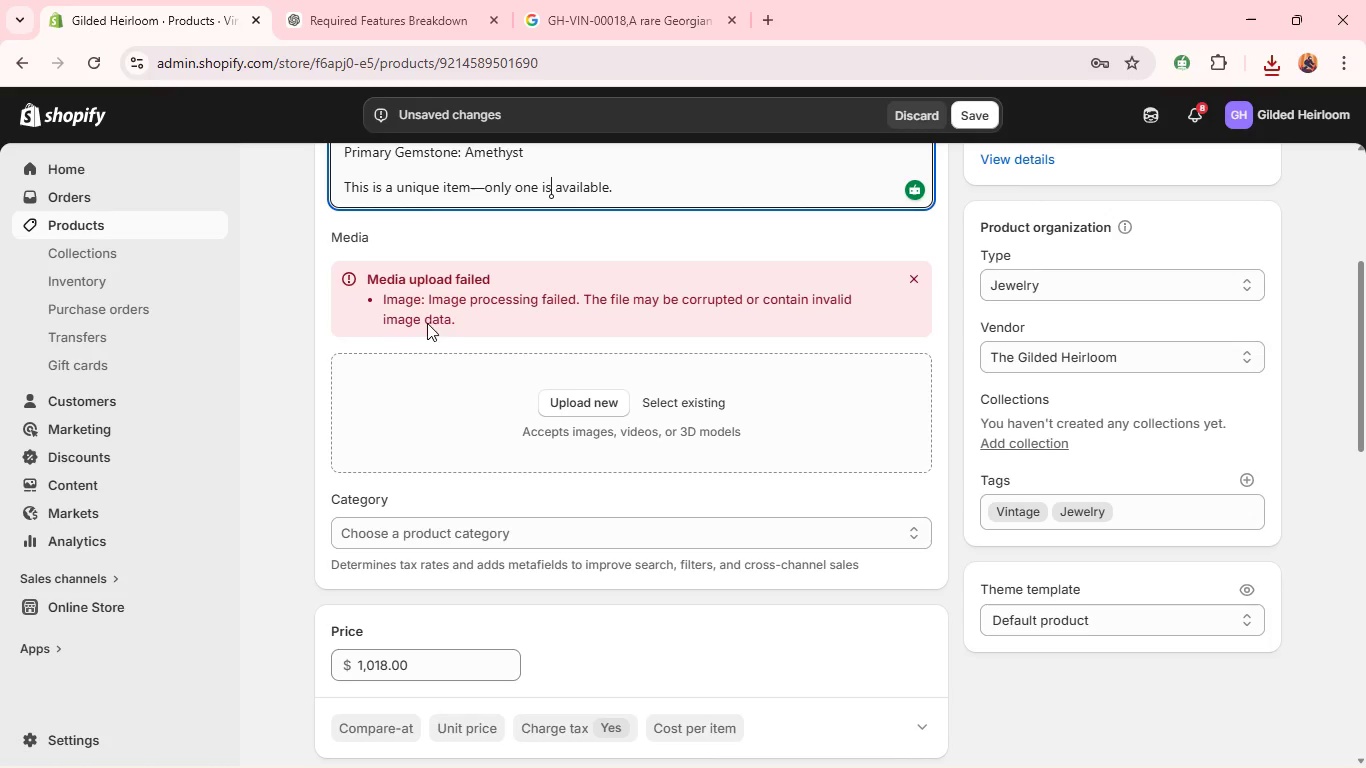 
left_click([560, 398])
 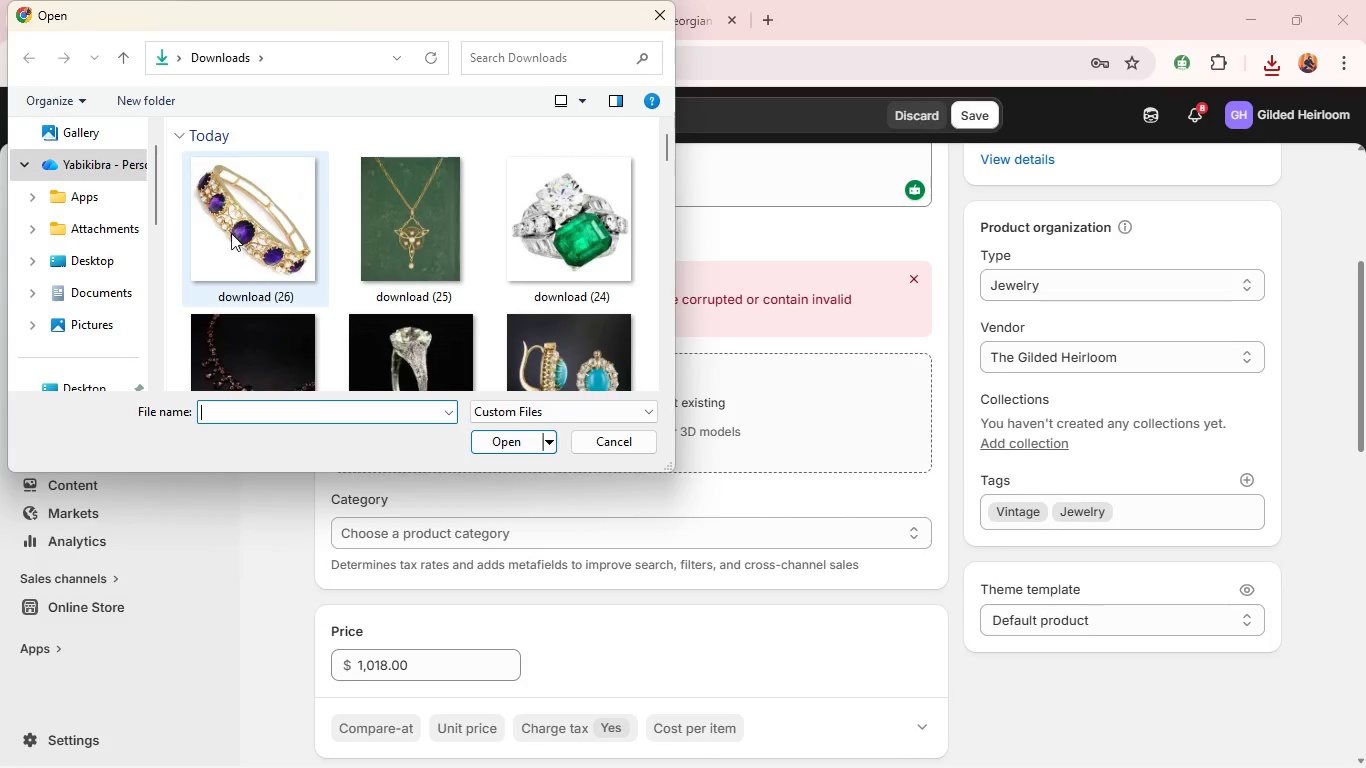 
left_click([225, 230])
 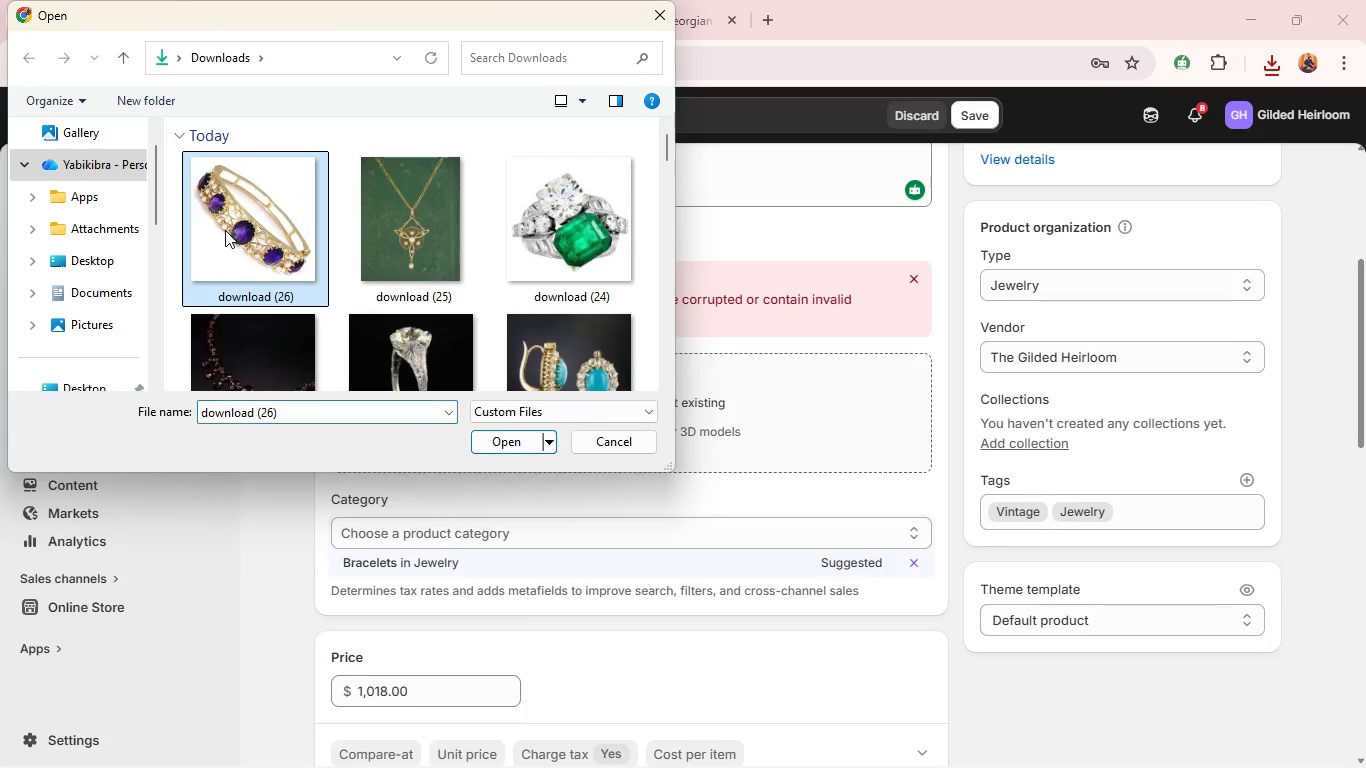 
key(Enter)
 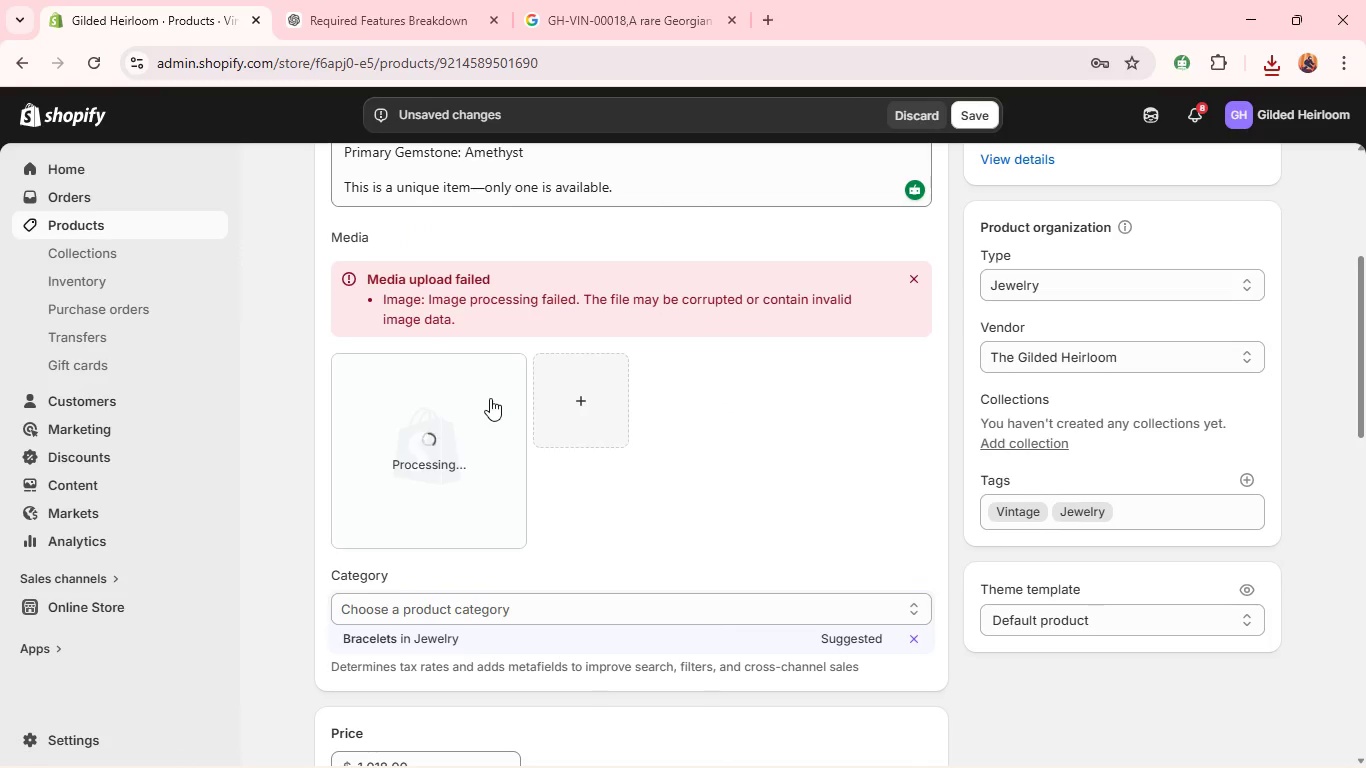 
wait(6.56)
 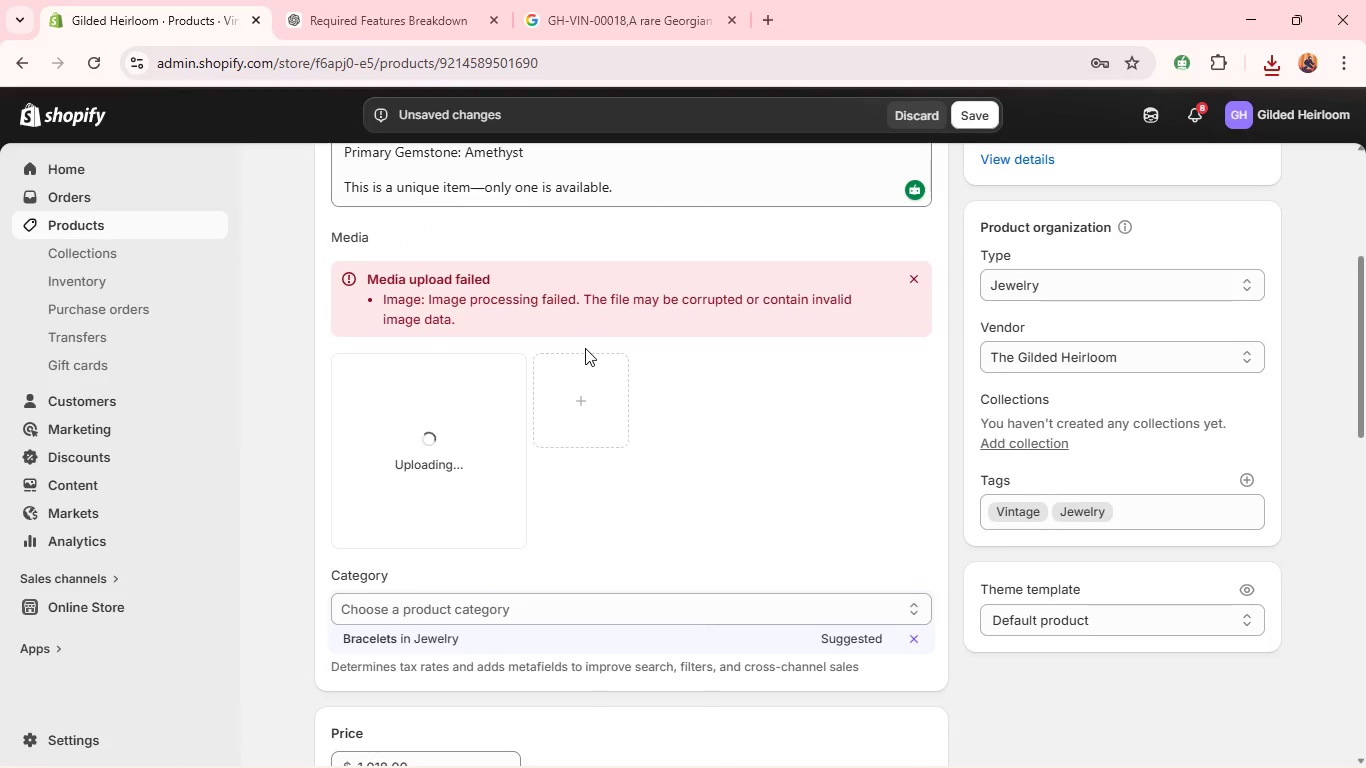 
left_click([490, 398])
 